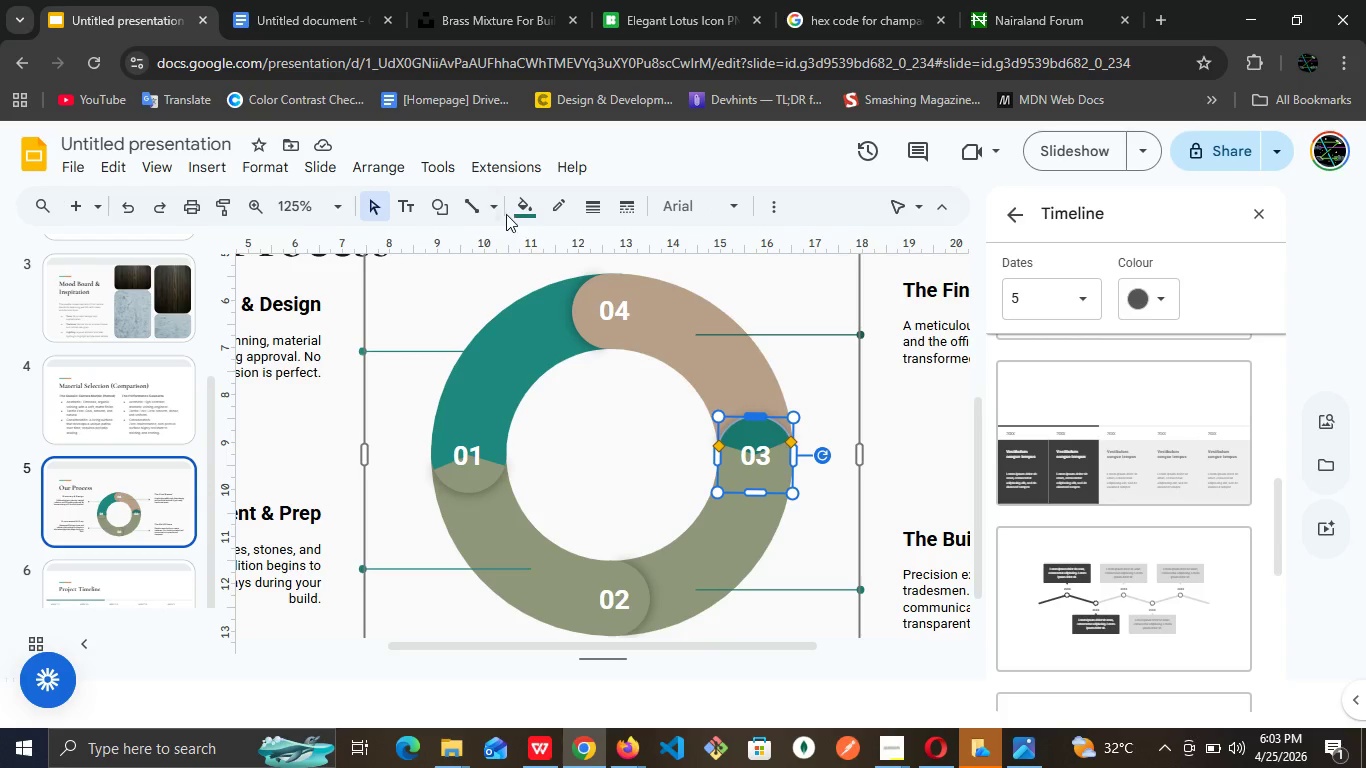 
left_click([520, 213])
 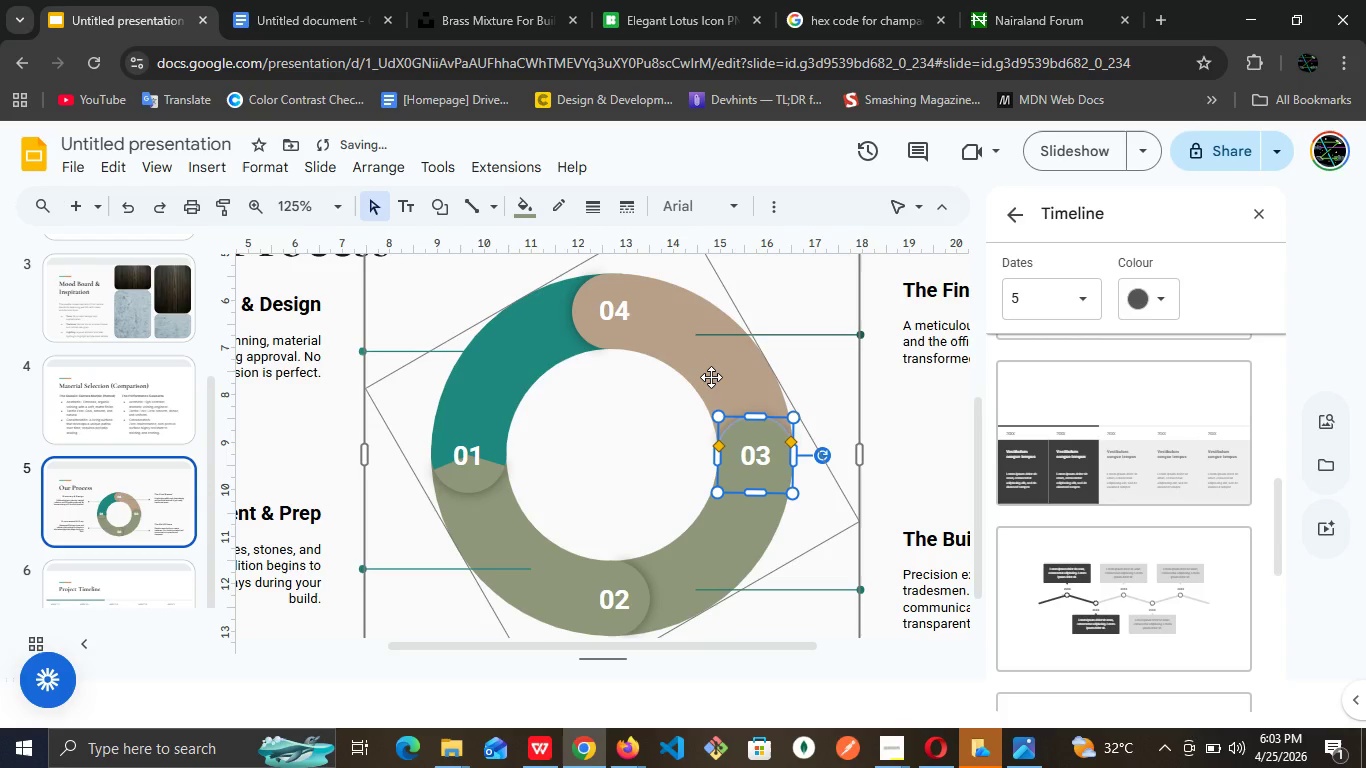 
wait(5.8)
 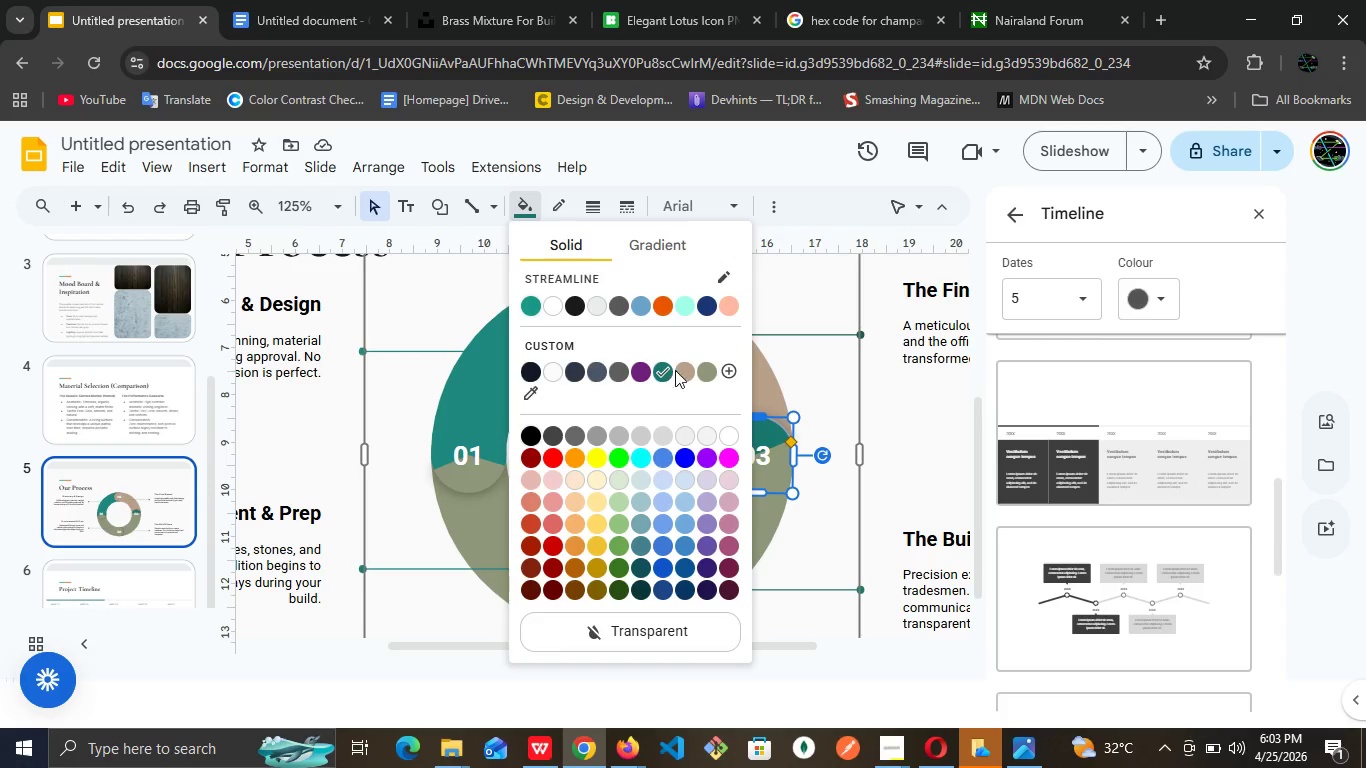 
left_click([714, 526])
 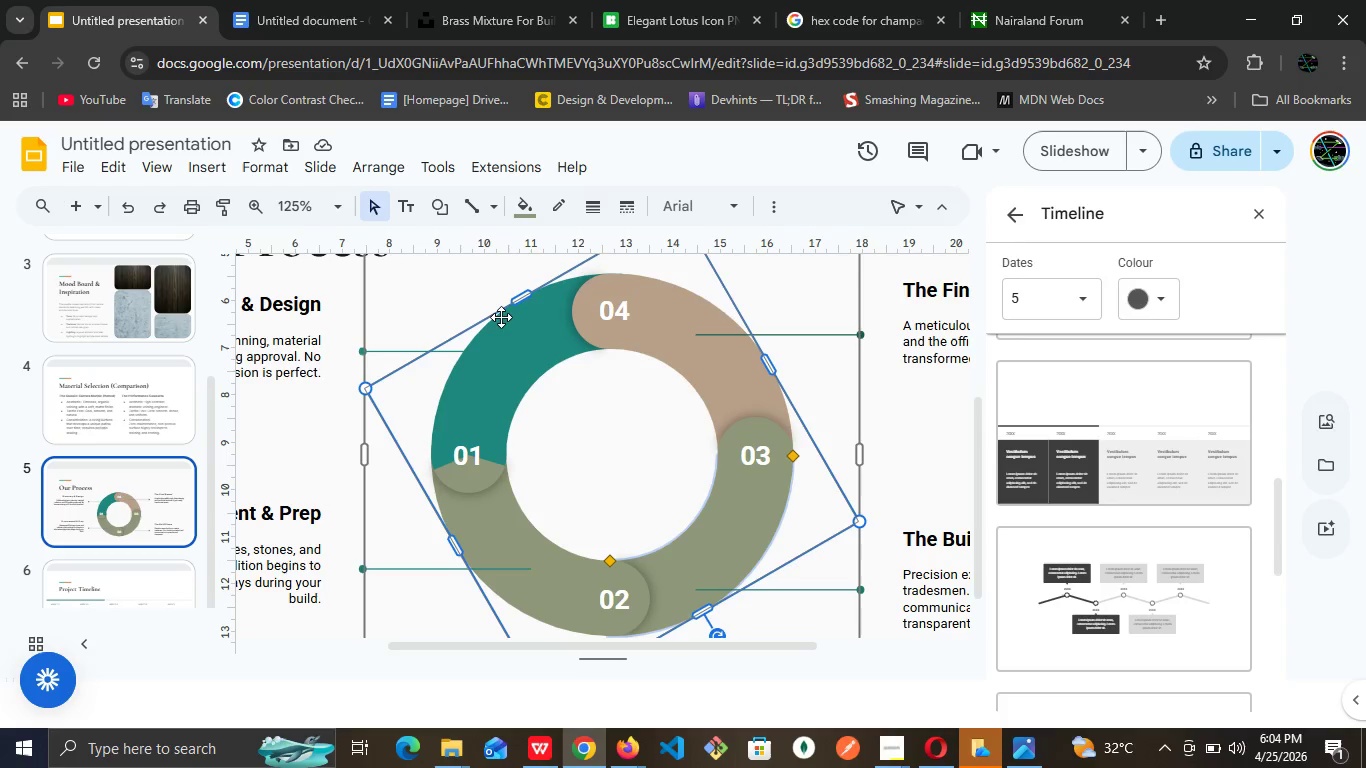 
wait(46.34)
 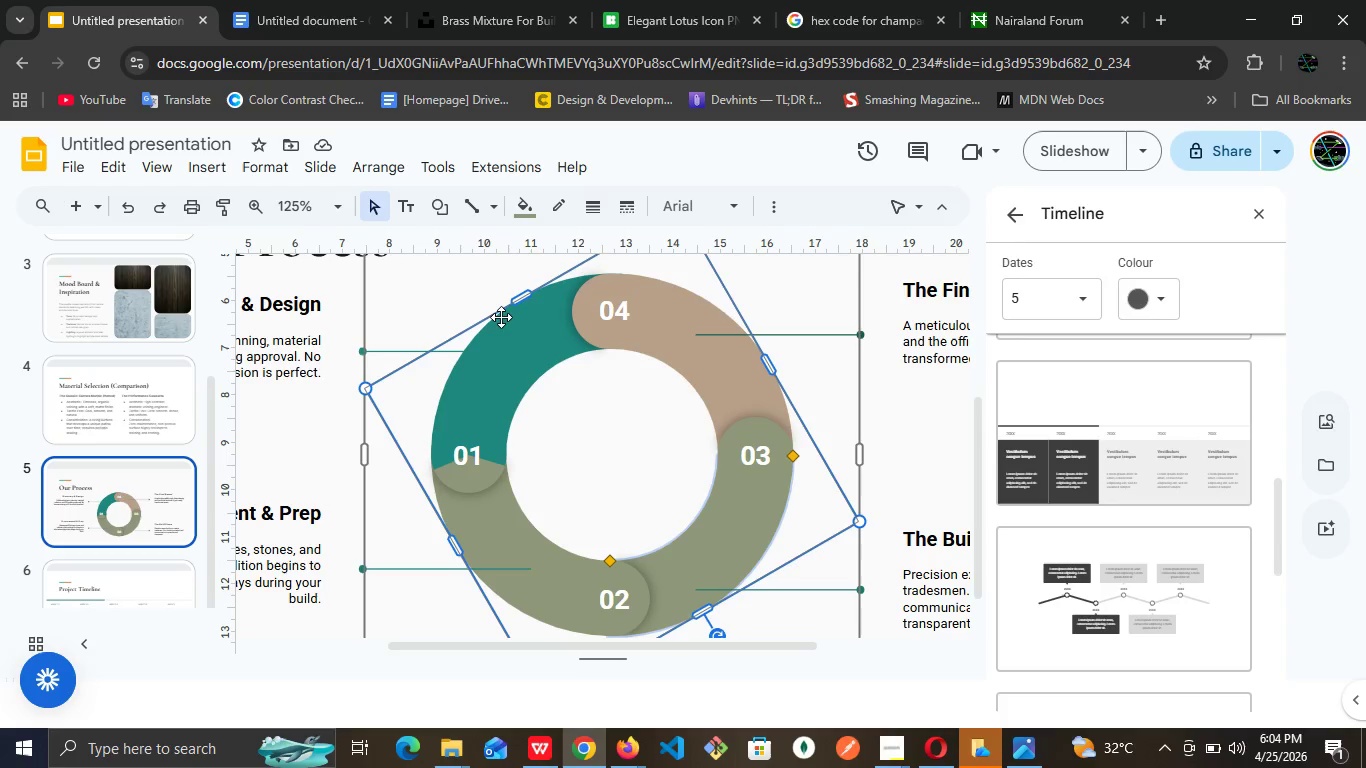 
double_click([524, 376])
 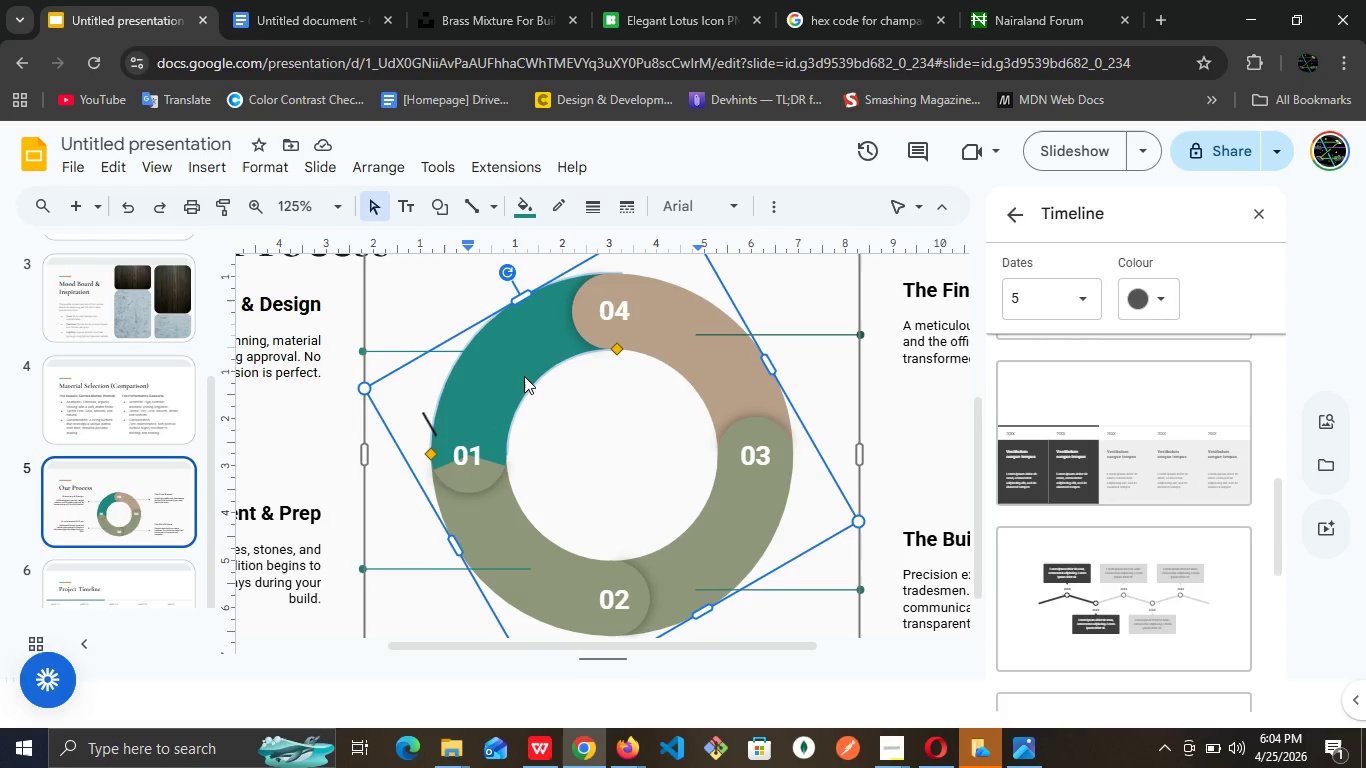 
triple_click([524, 376])
 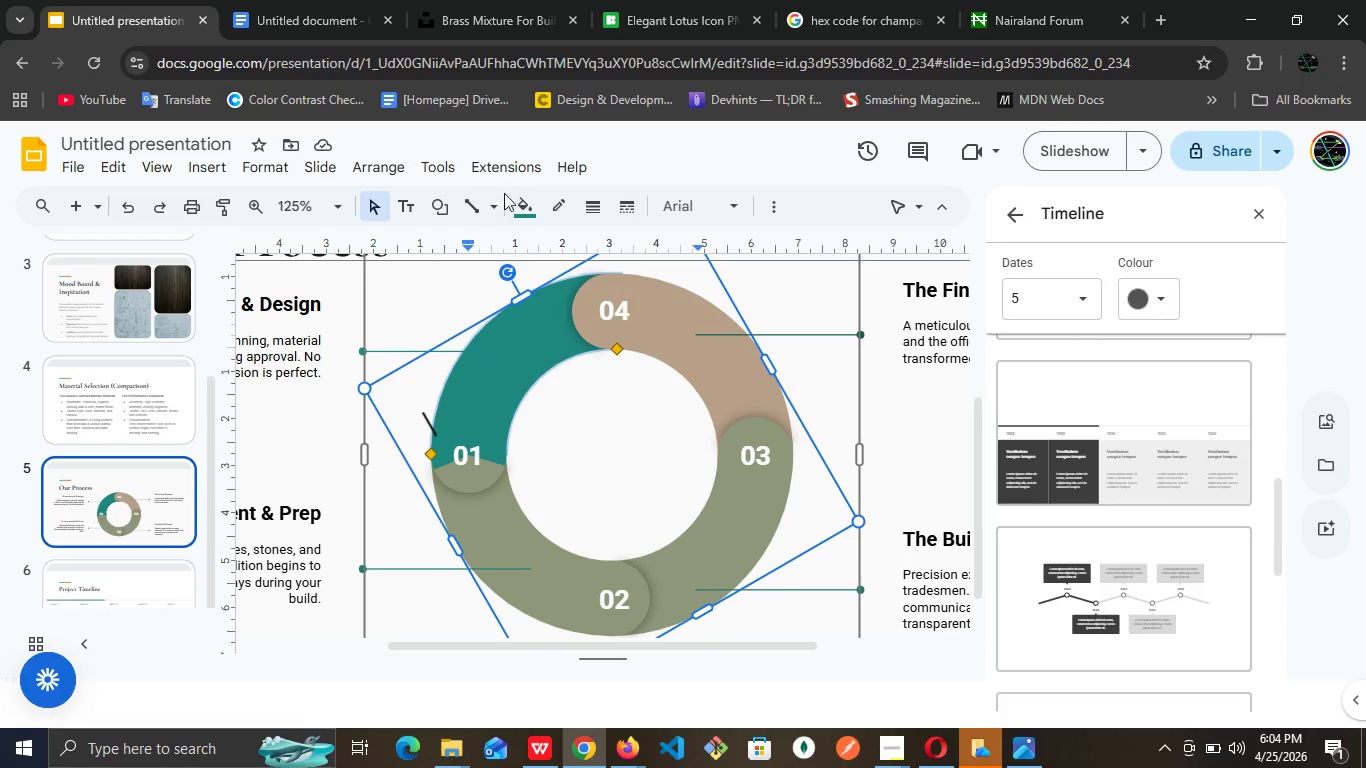 
left_click([521, 192])
 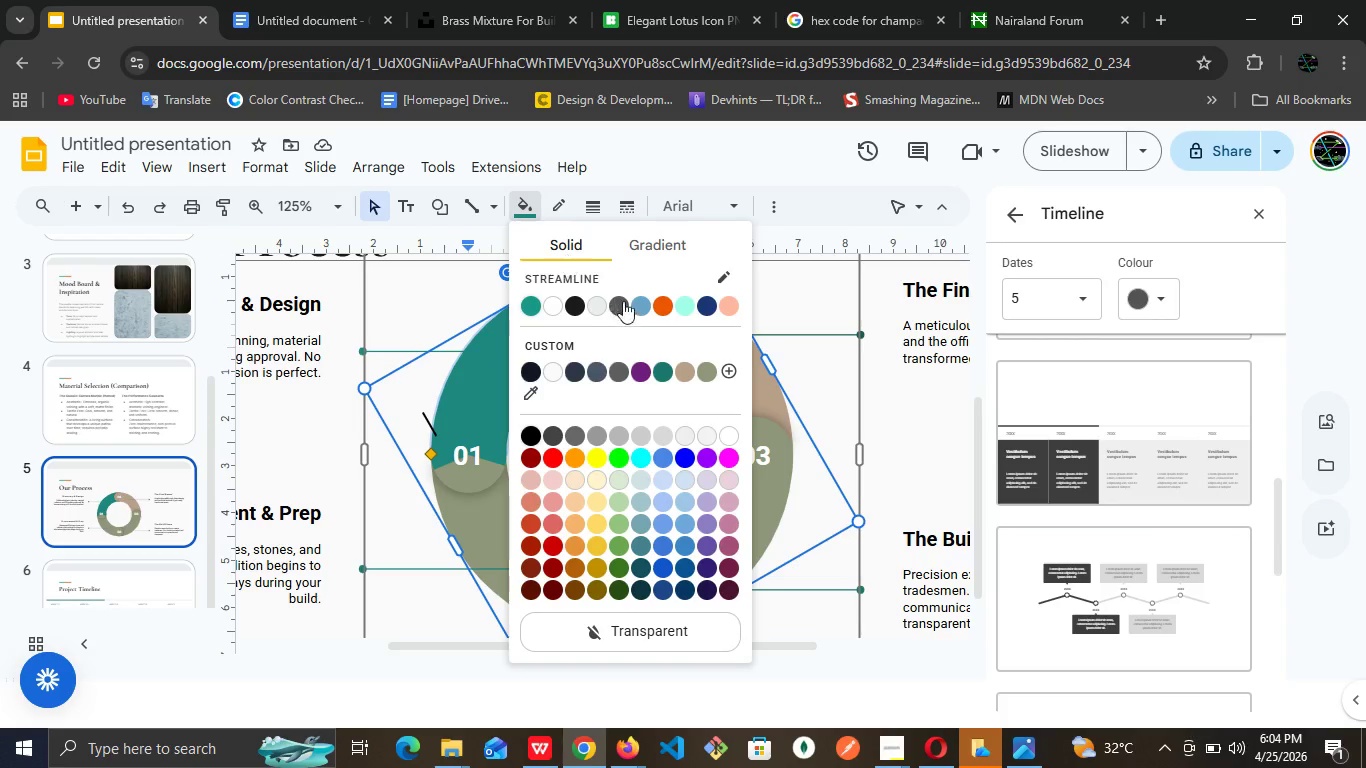 
mouse_move([689, 368])
 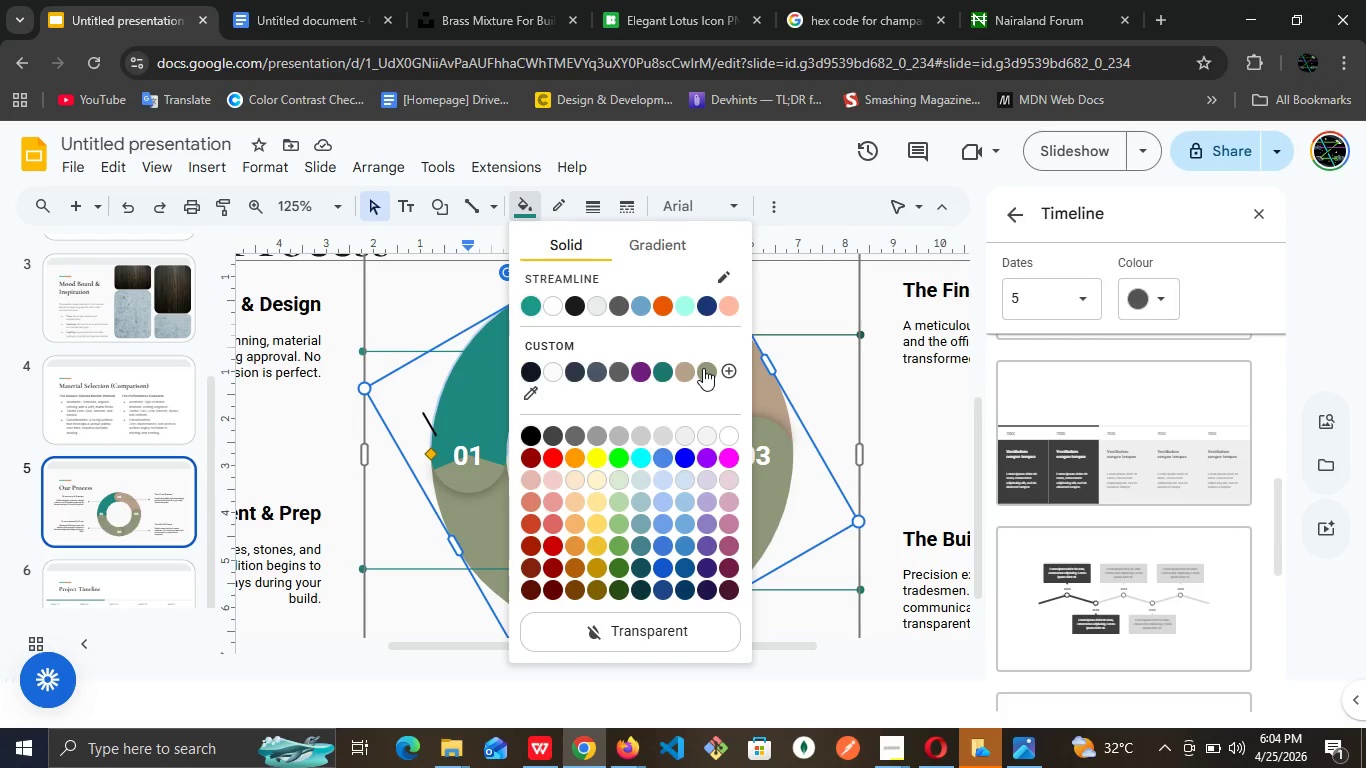 
left_click([703, 368])
 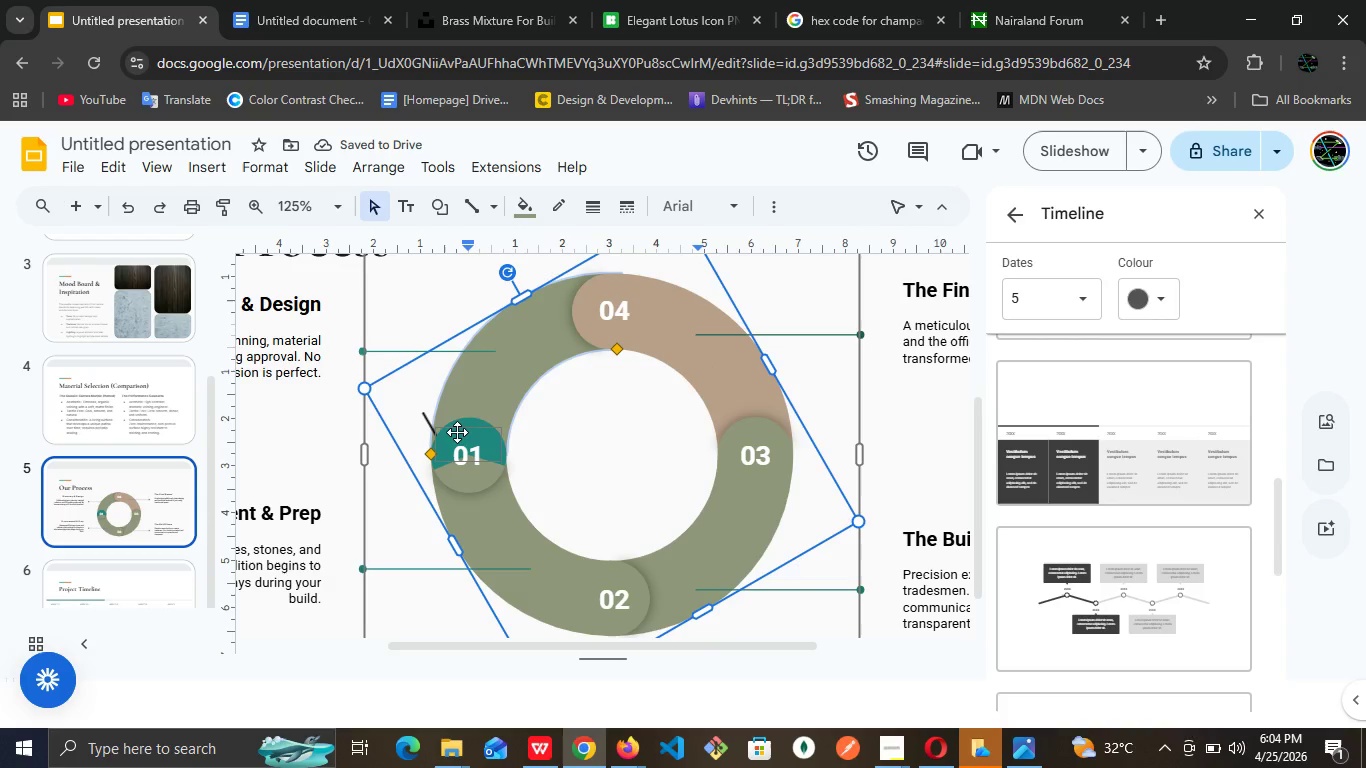 
left_click([475, 432])
 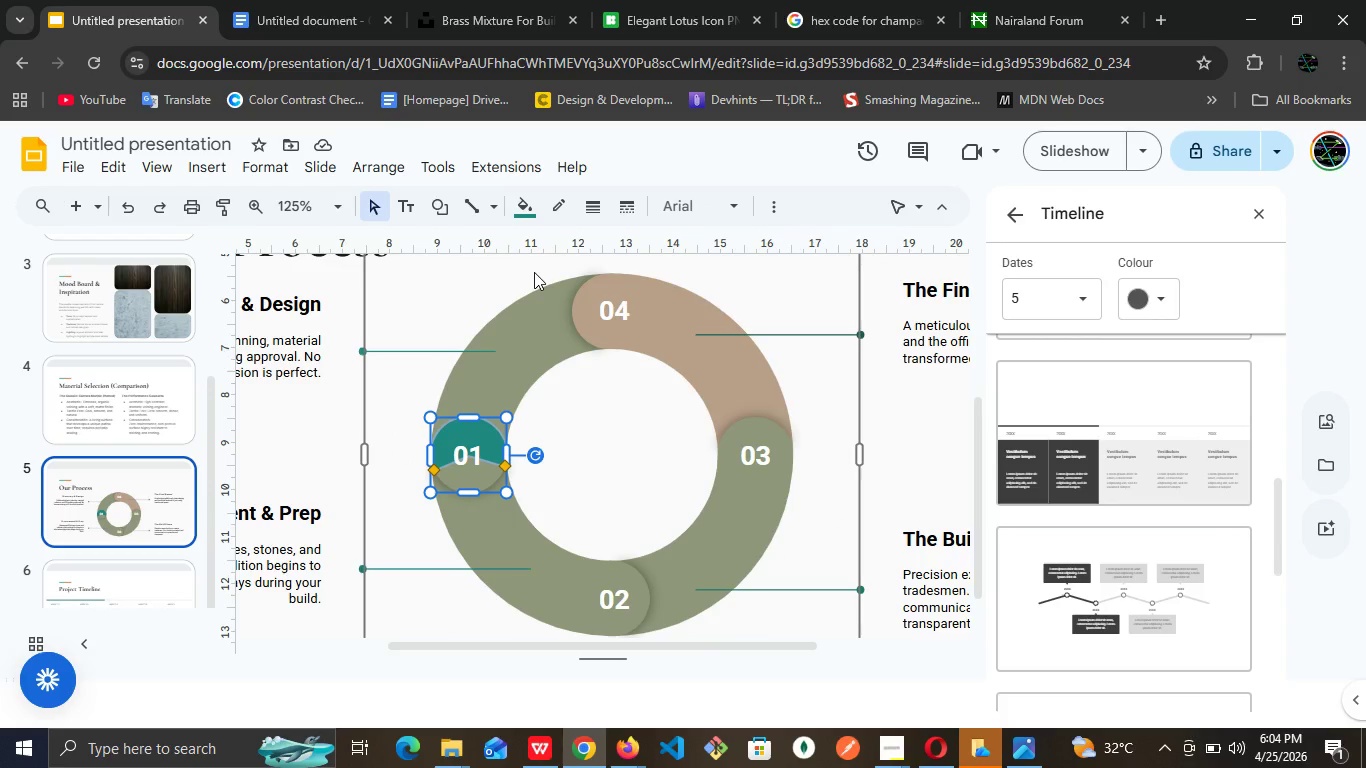 
wait(5.59)
 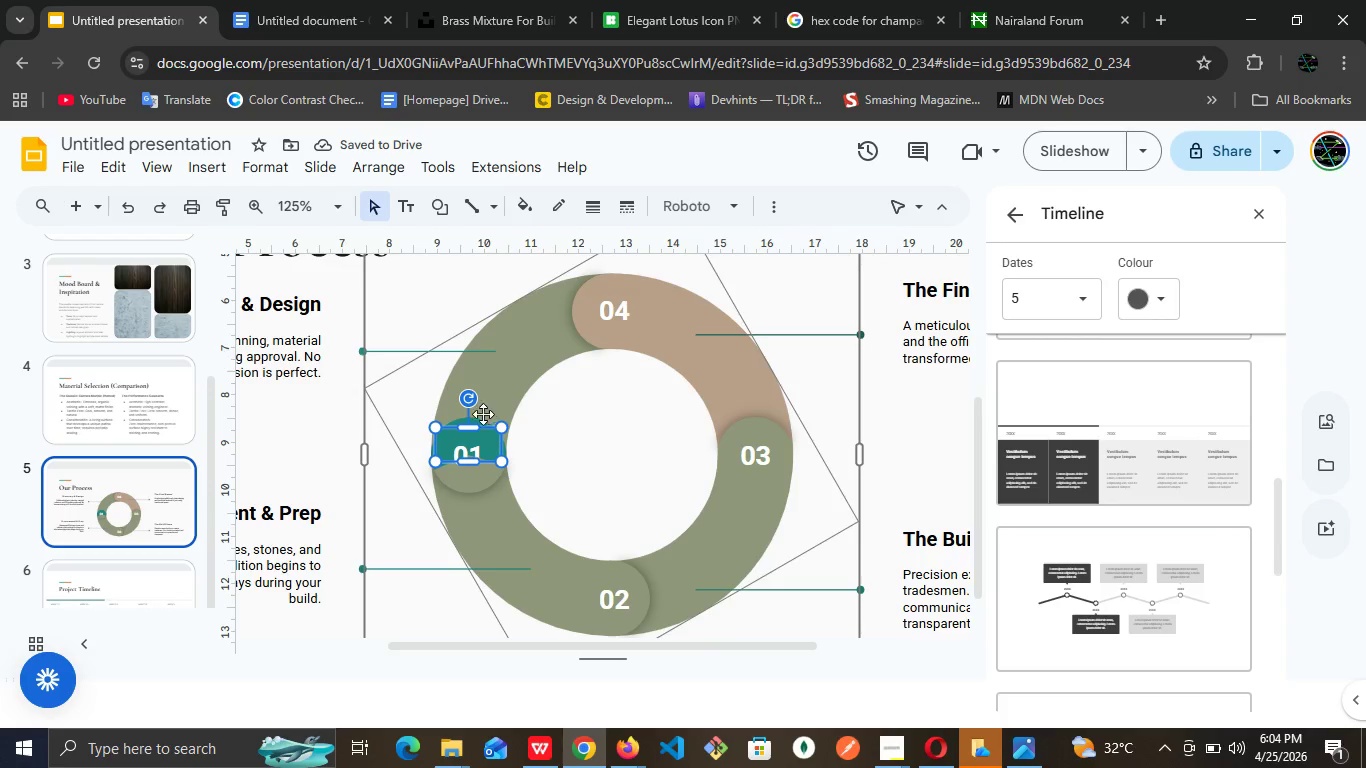 
left_click([533, 215])
 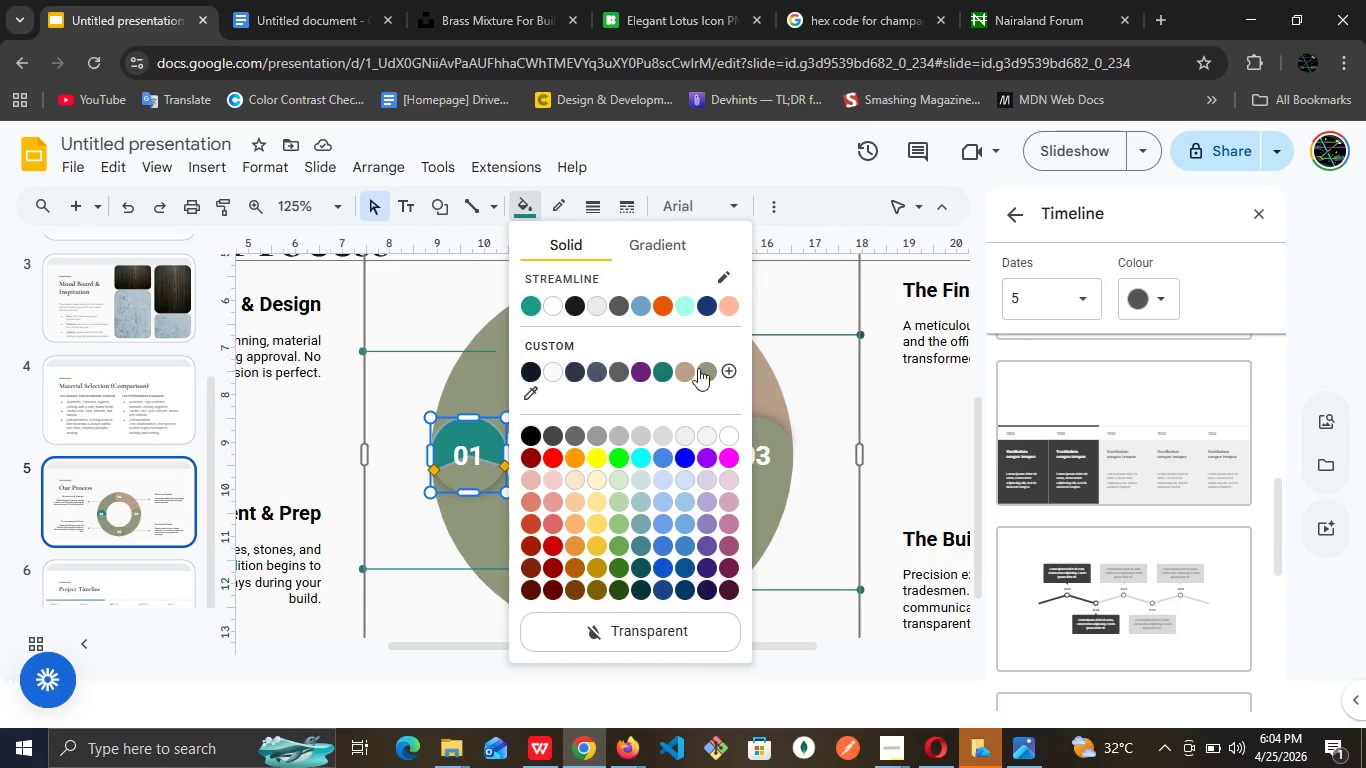 
left_click([713, 370])
 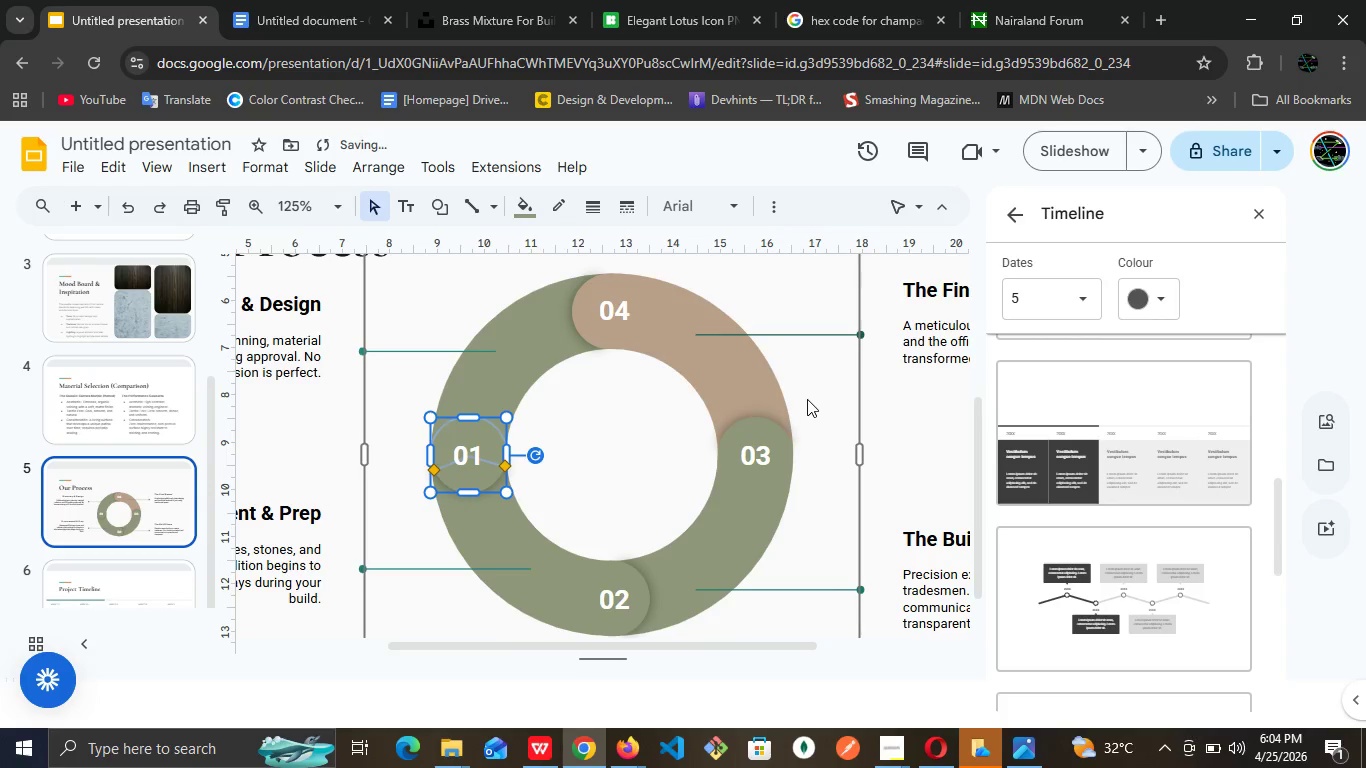 
left_click([814, 370])
 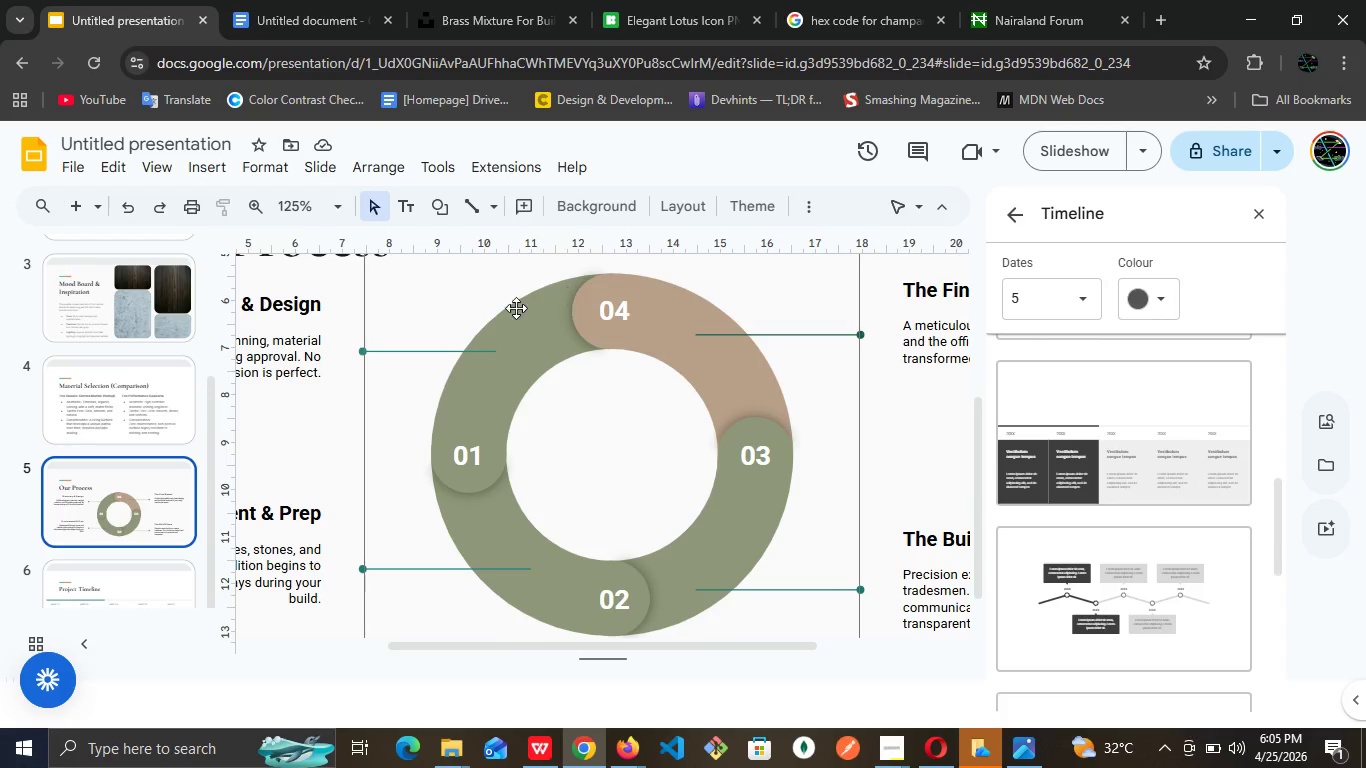 
wait(7.08)
 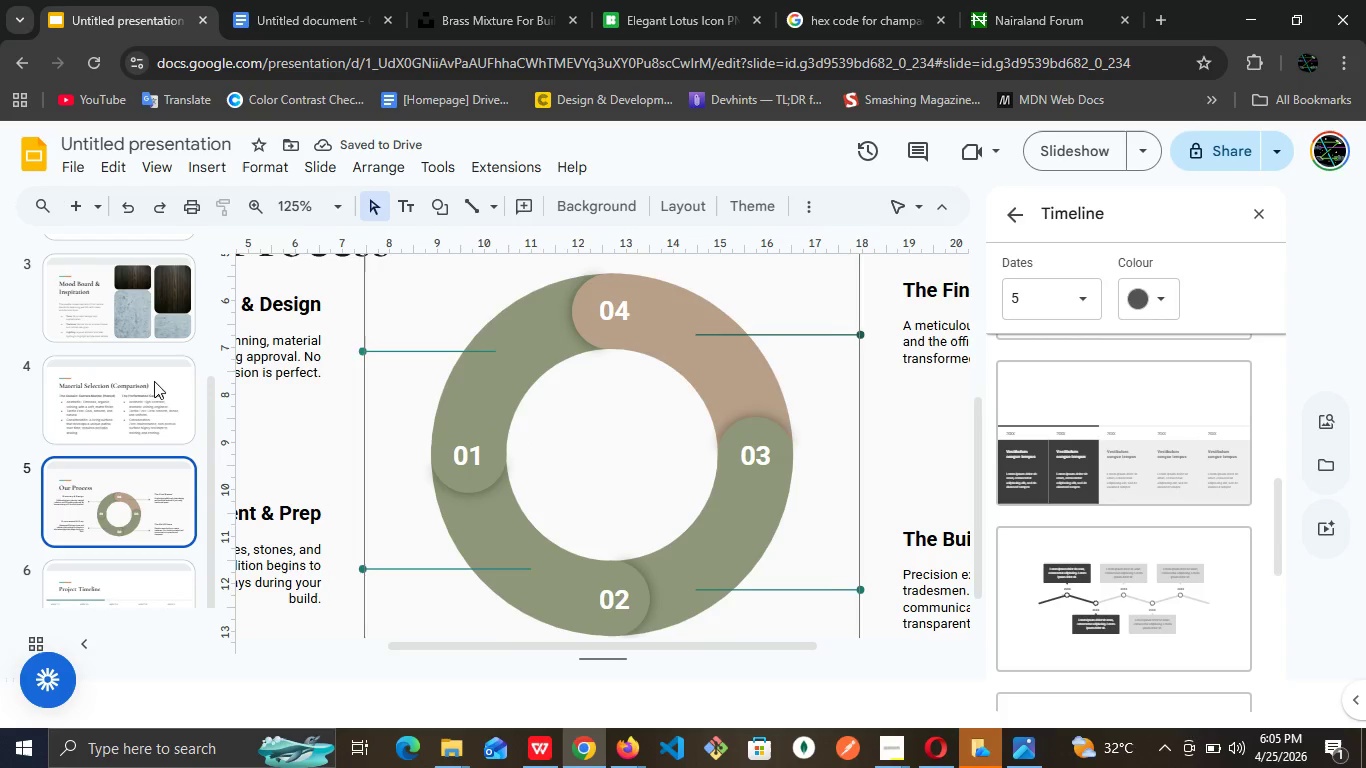 
left_click([343, 205])
 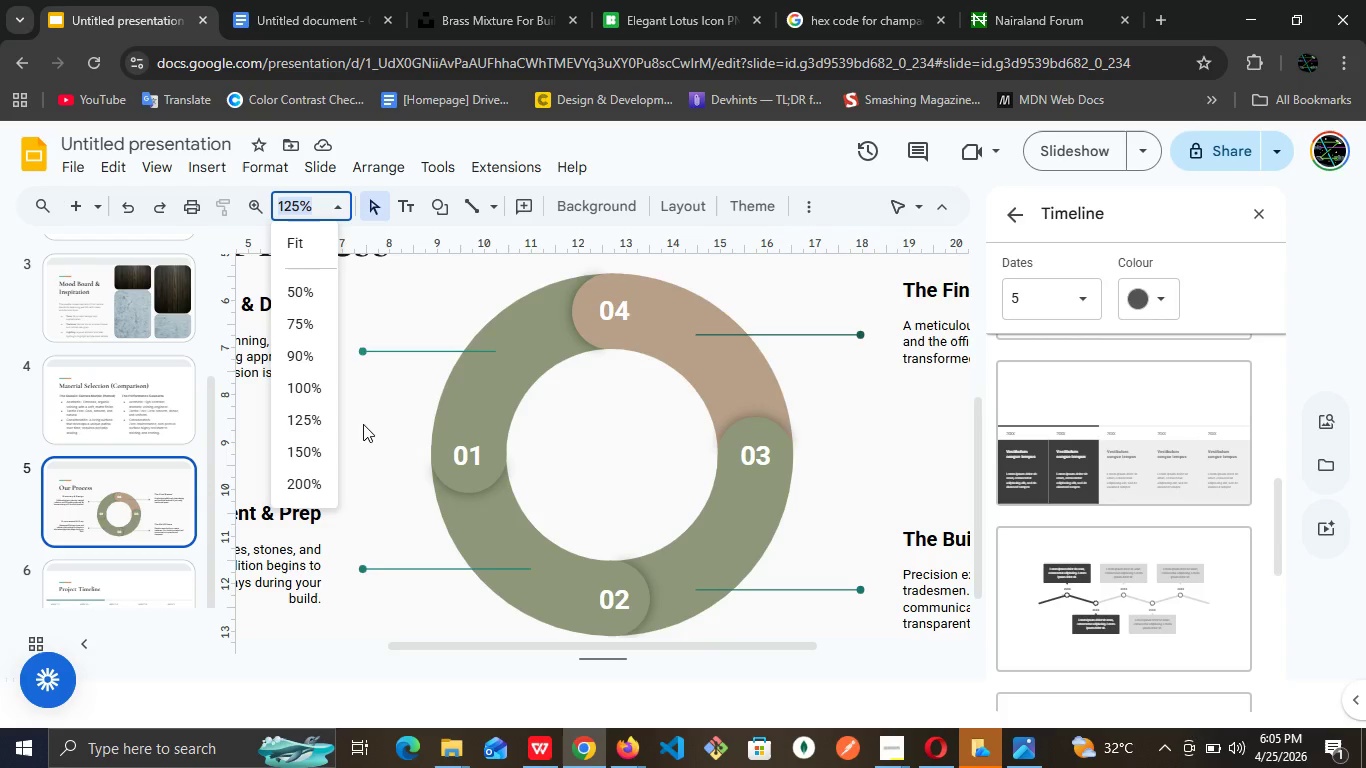 
wait(6.14)
 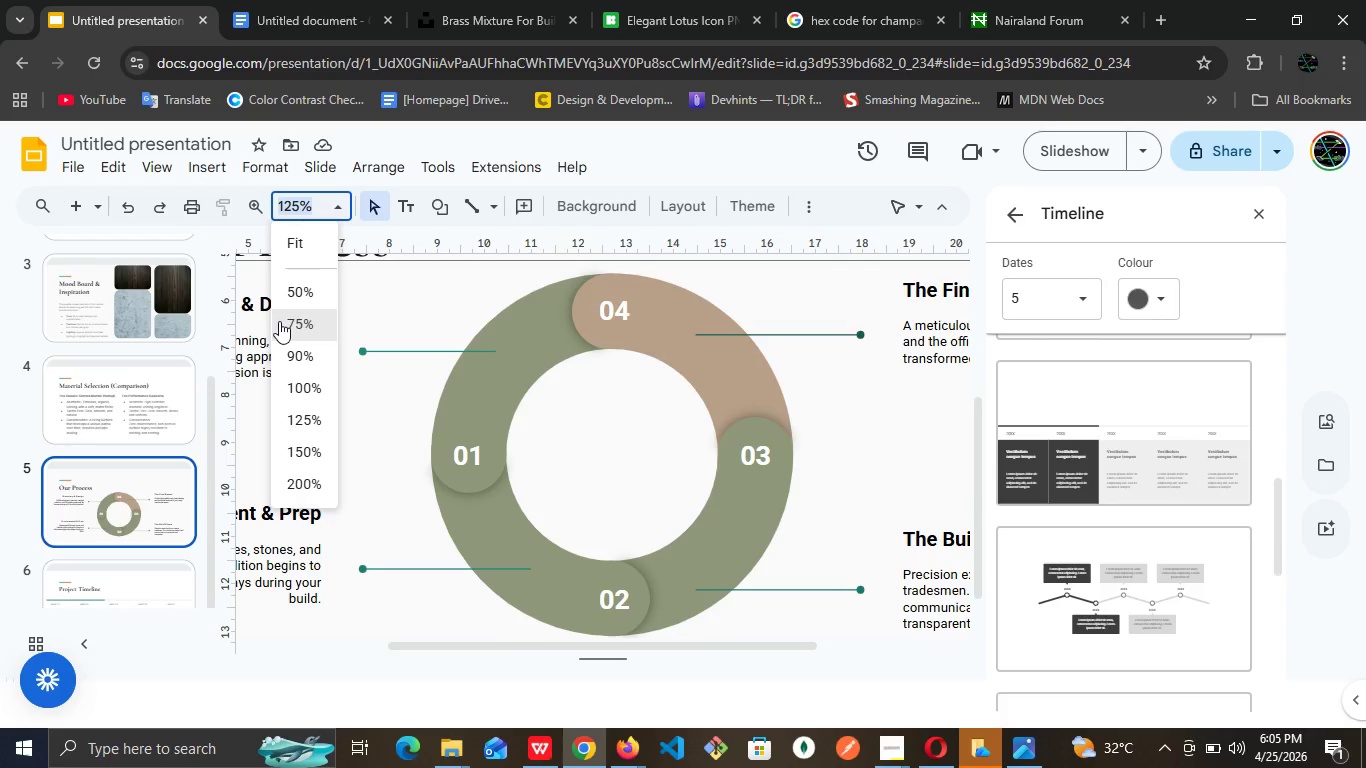 
left_click([323, 384])
 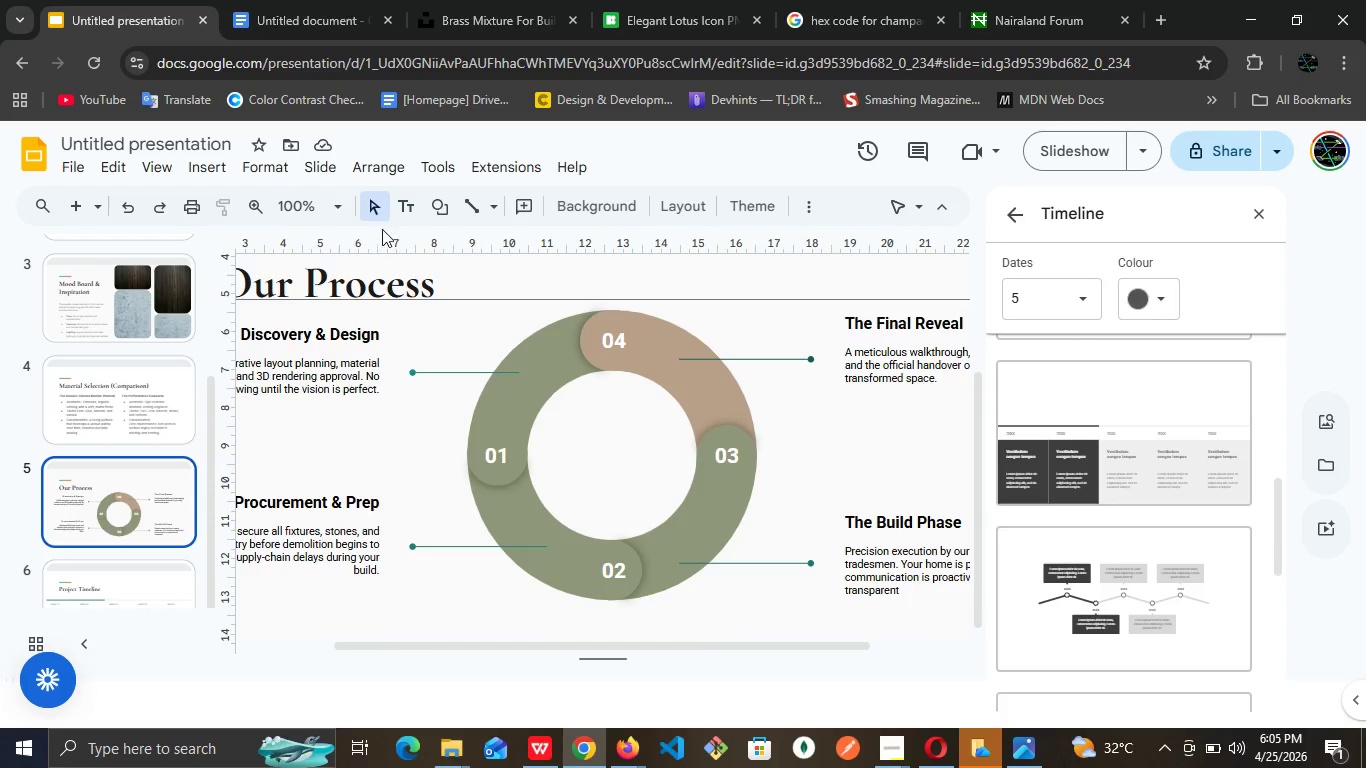 
left_click([335, 192])
 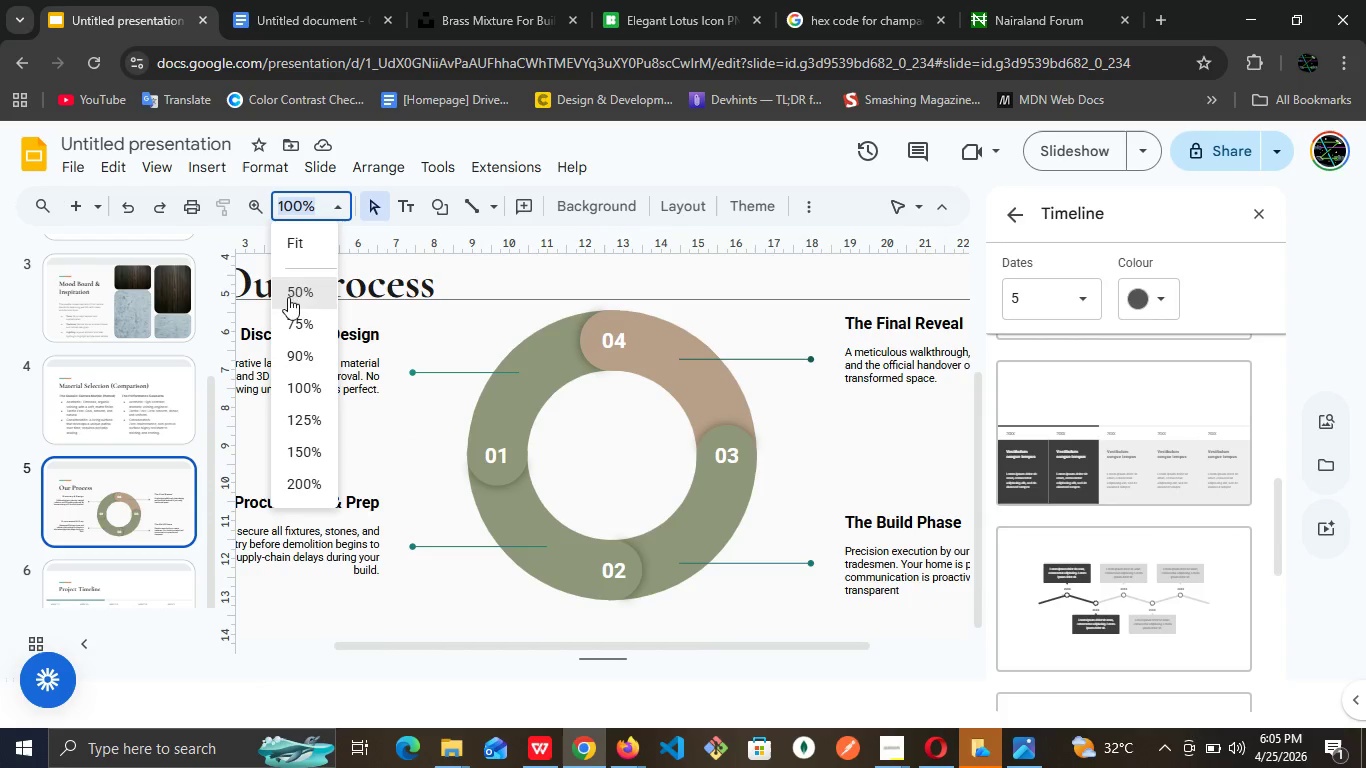 
left_click([296, 288])
 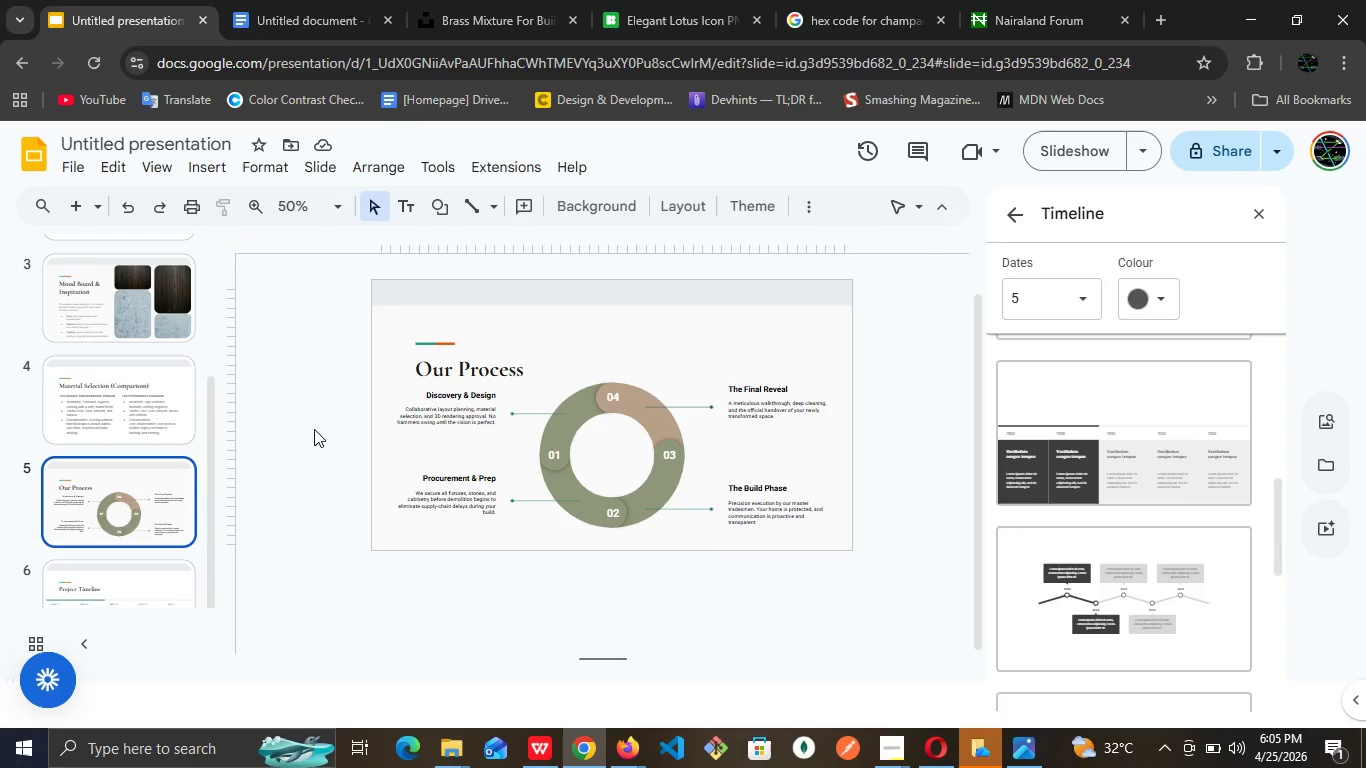 
left_click([314, 431])
 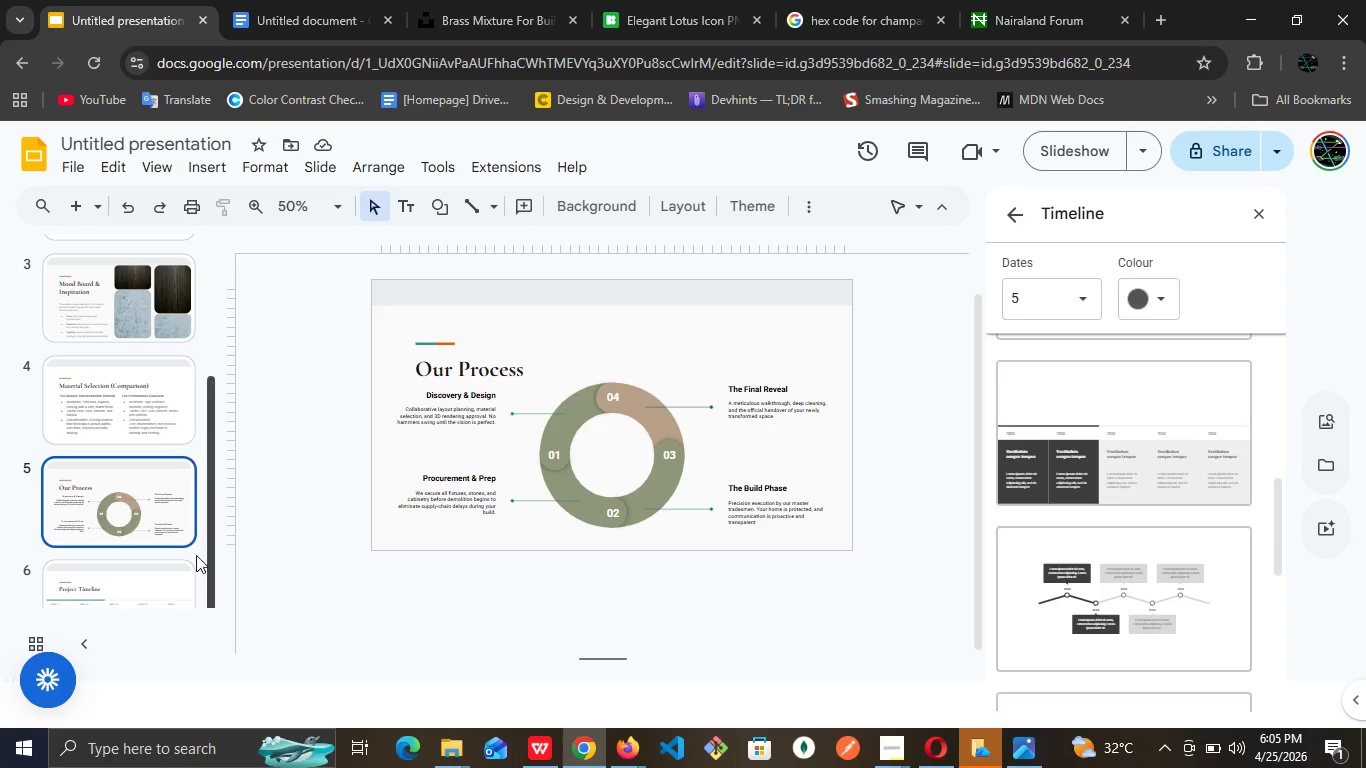 
left_click([166, 570])
 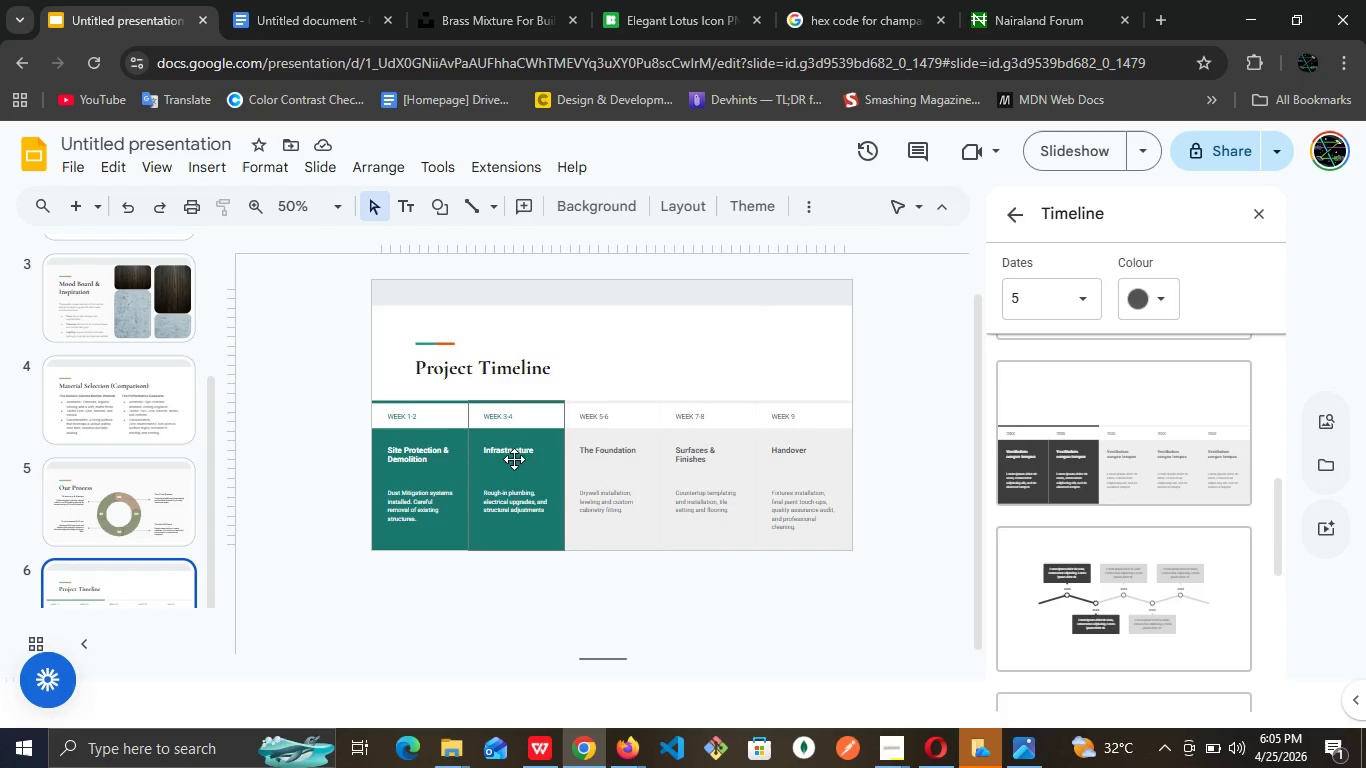 
left_click([558, 448])
 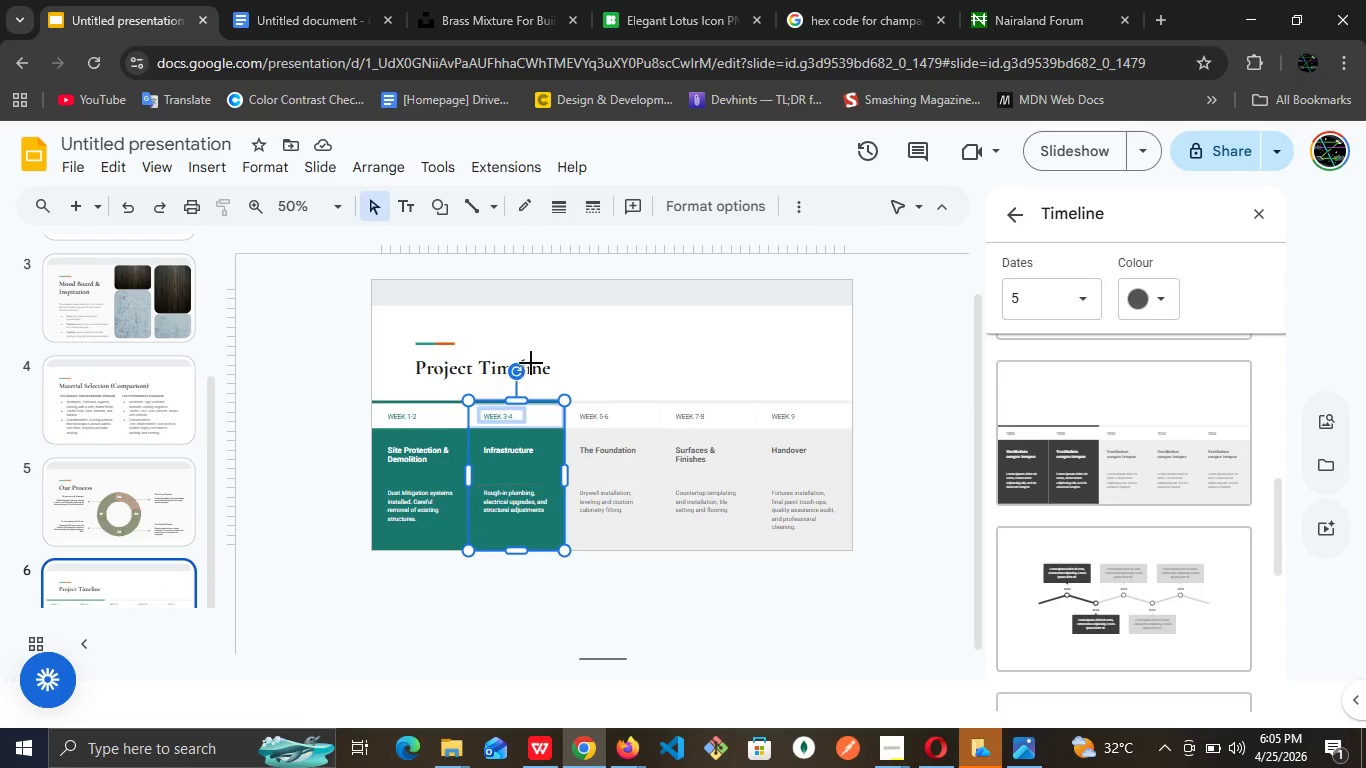 
left_click([281, 474])
 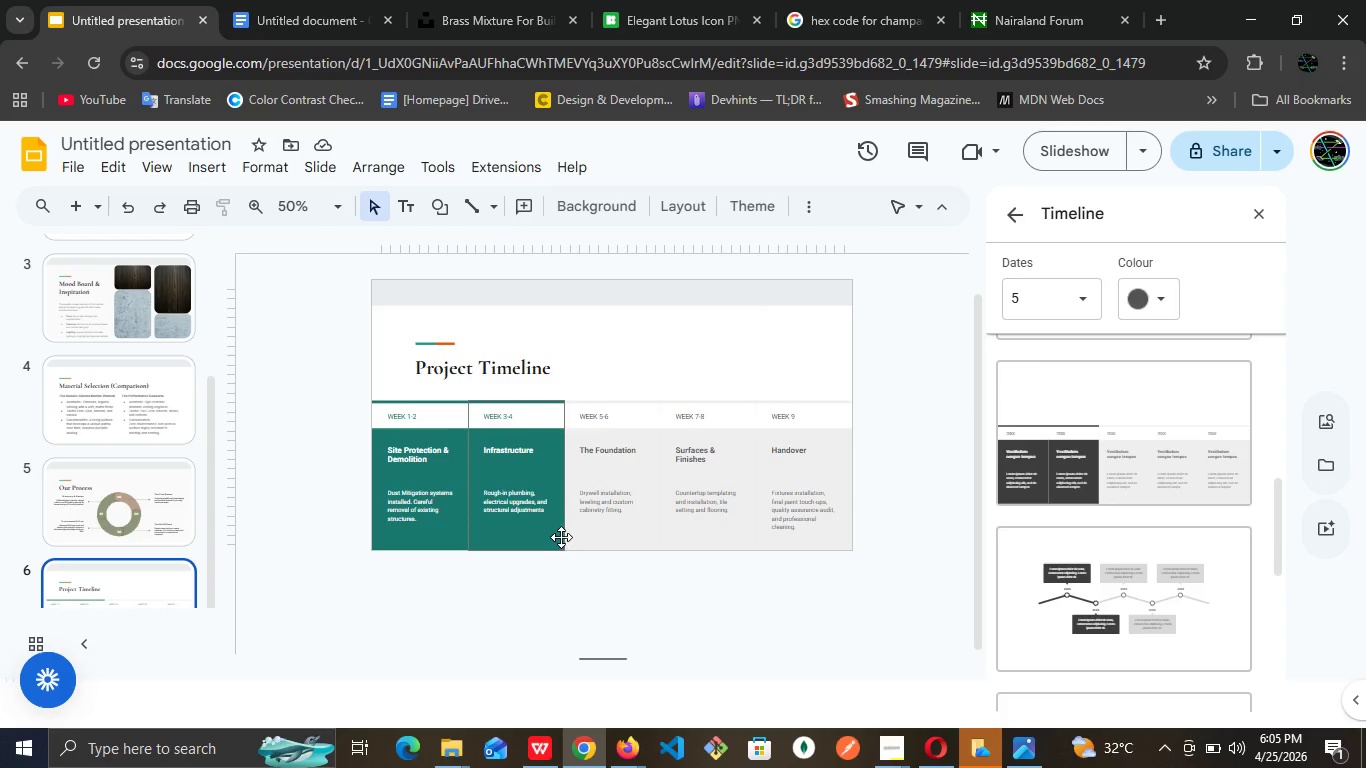 
left_click([561, 537])
 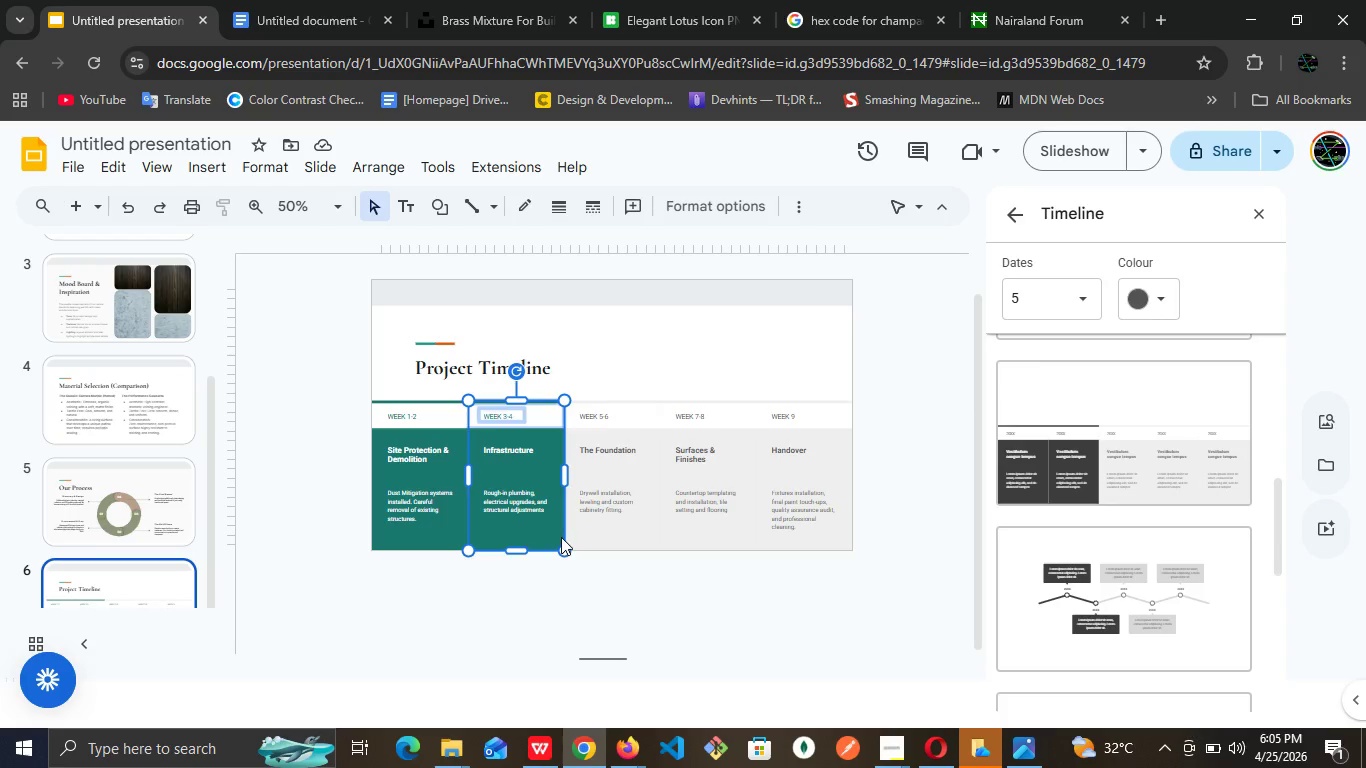 
double_click([561, 537])
 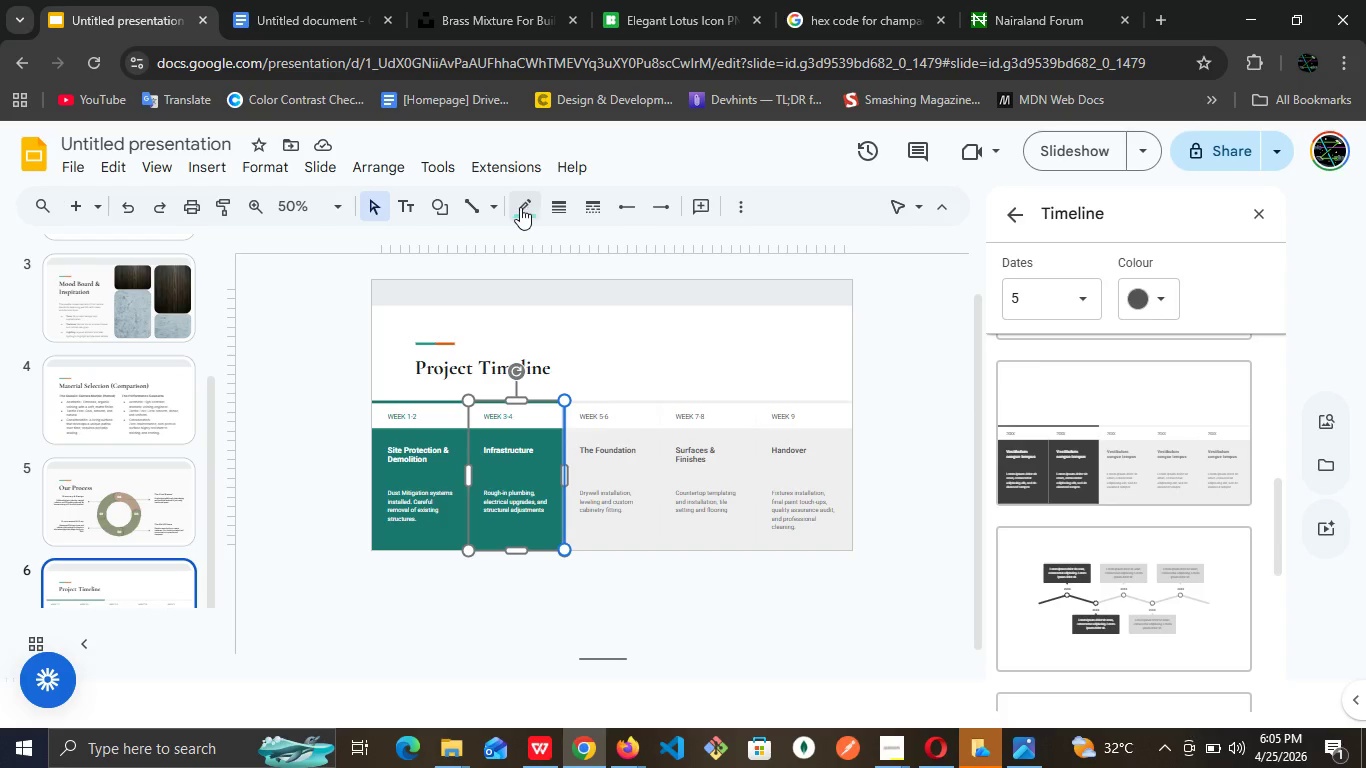 
left_click([520, 207])
 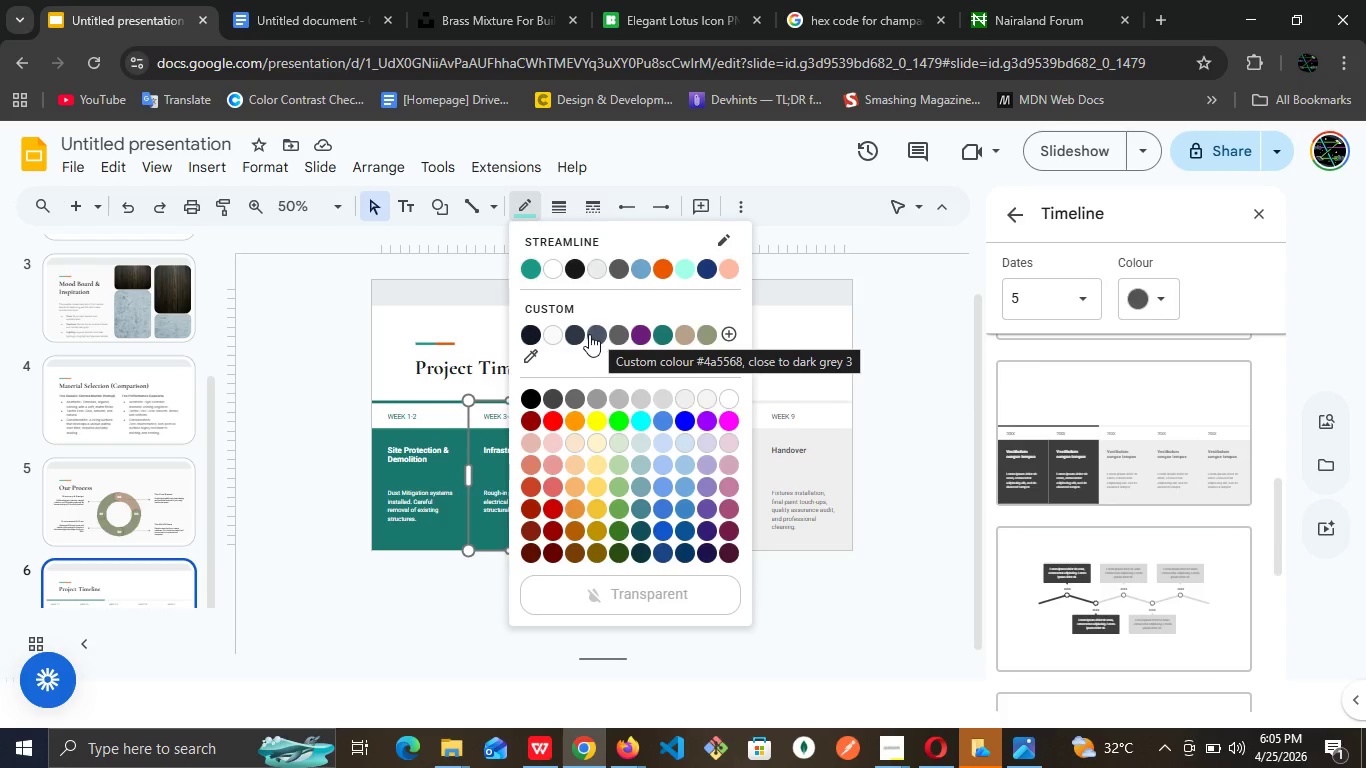 
wait(6.05)
 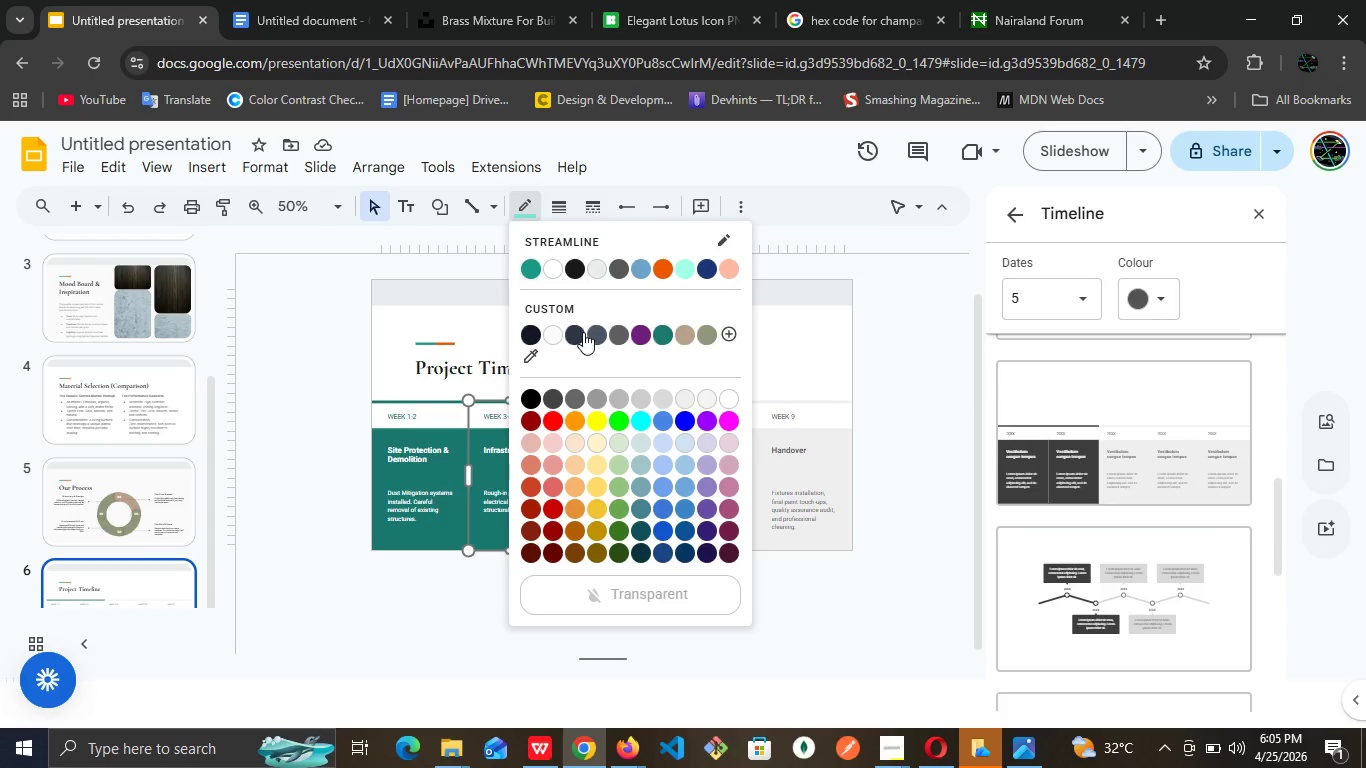 
left_click([580, 334])
 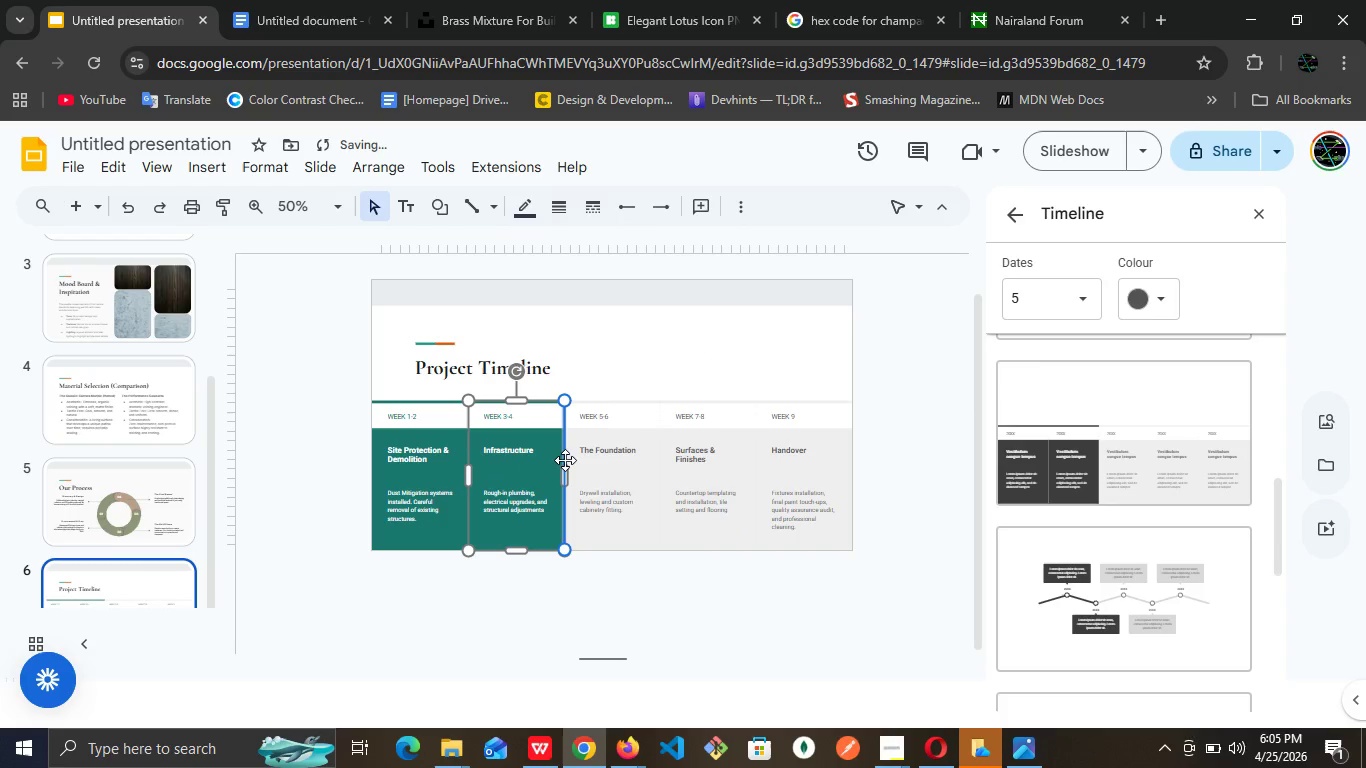 
left_click([551, 437])
 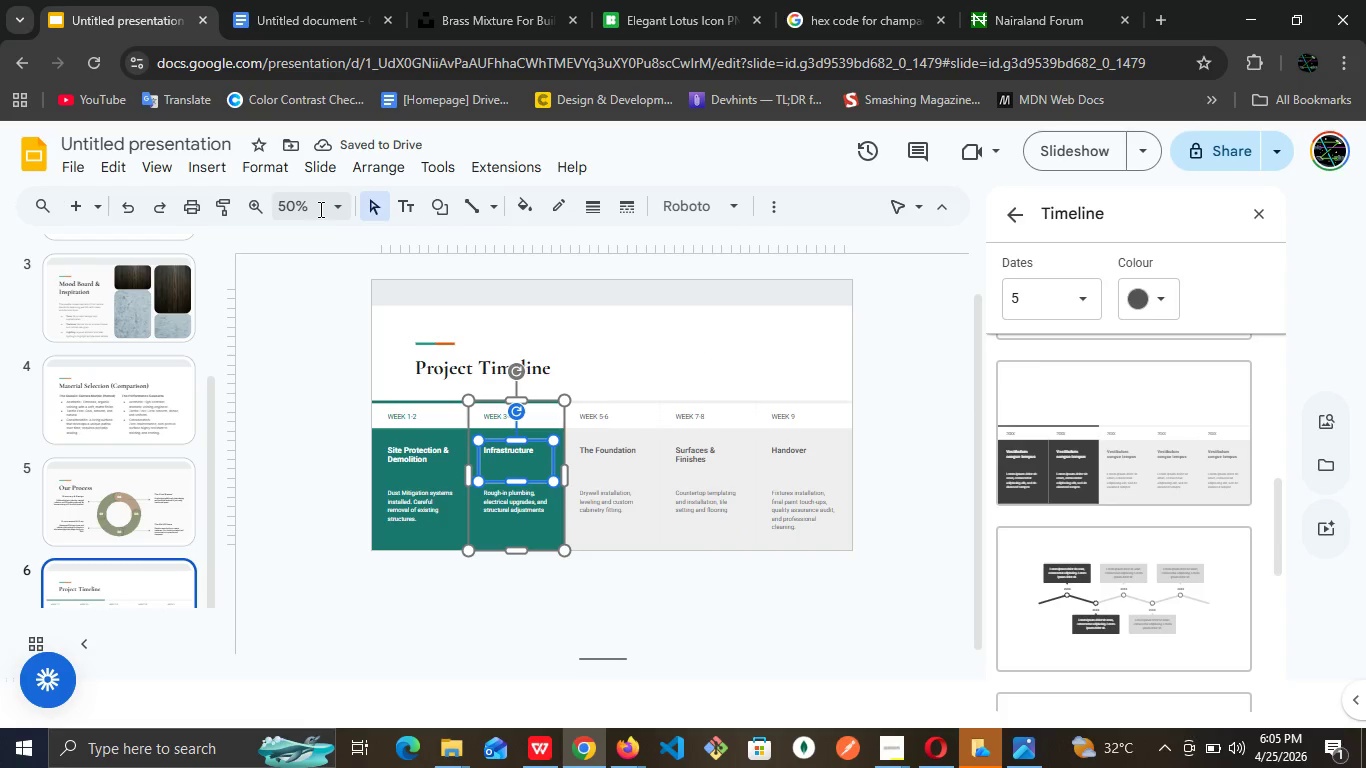 
left_click([348, 201])
 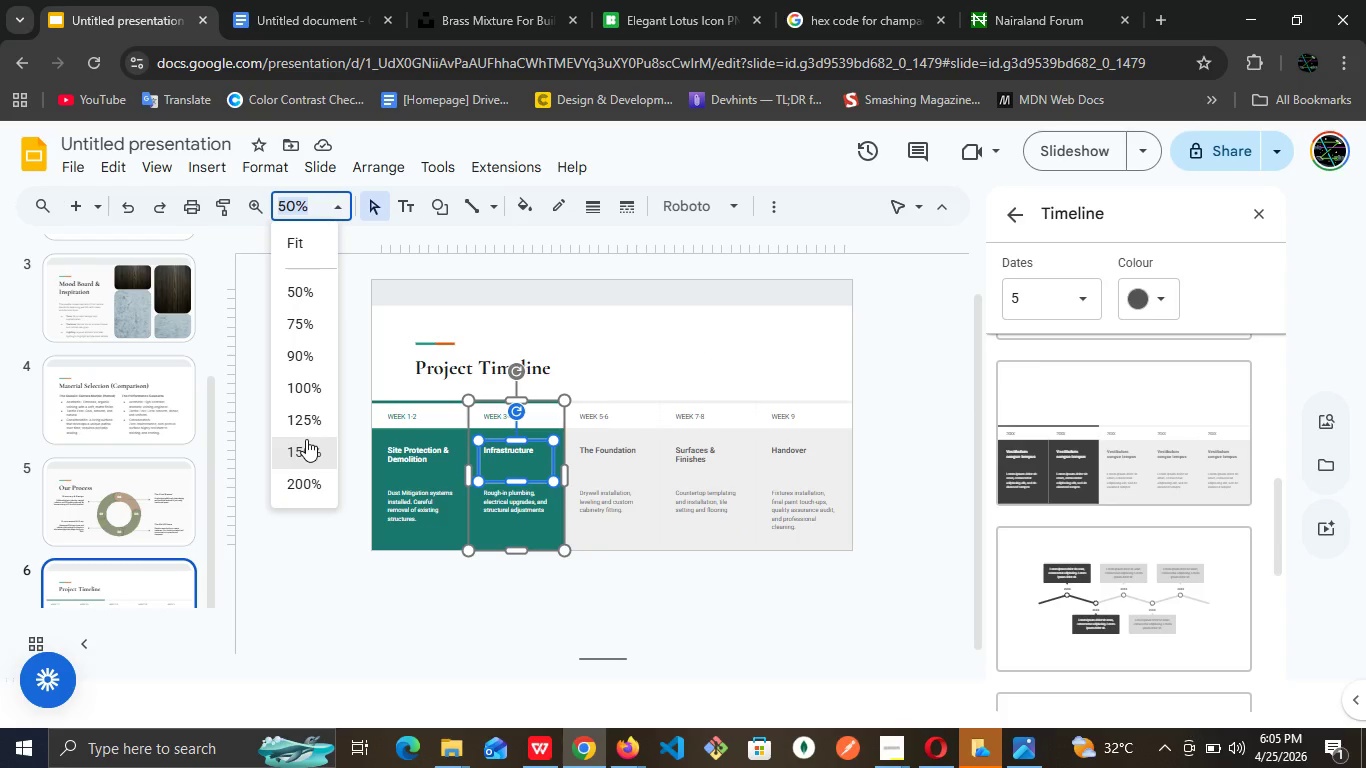 
left_click([306, 439])
 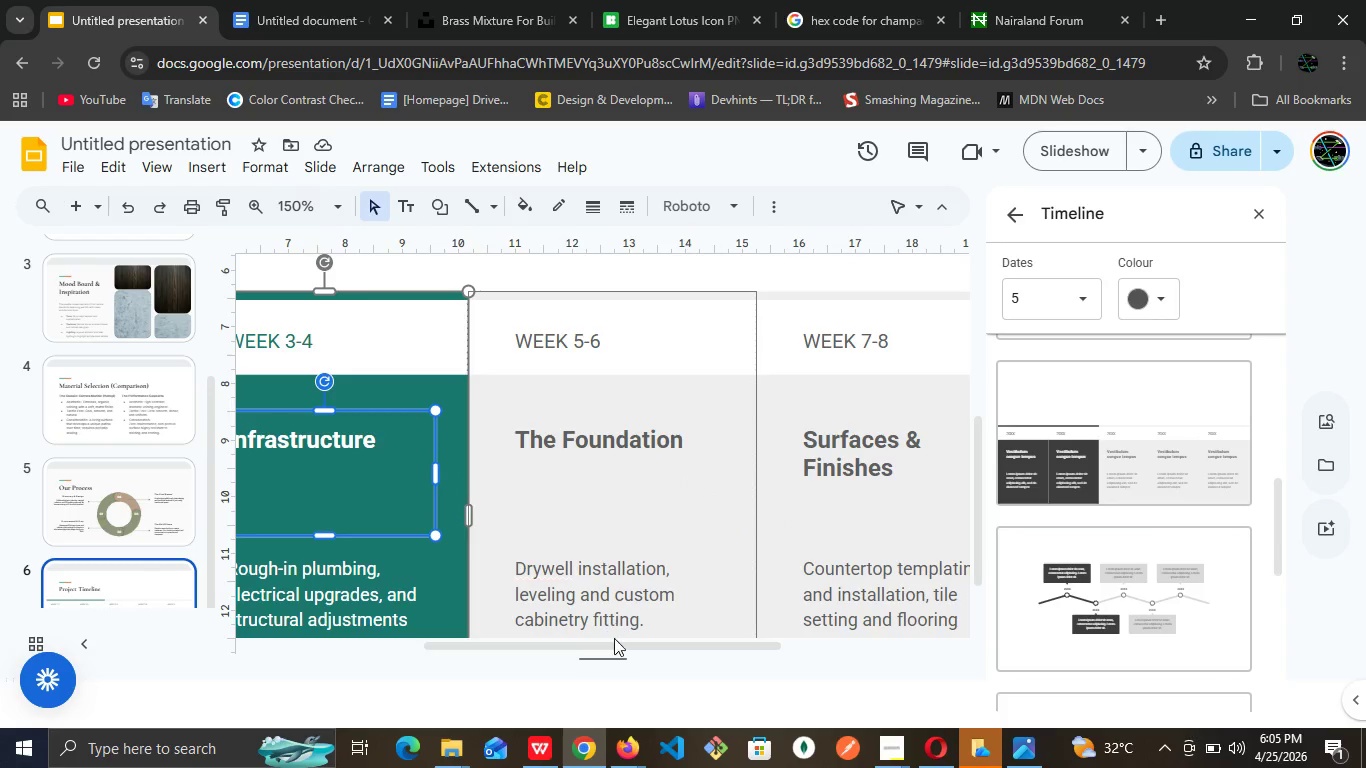 
left_click_drag(start_coordinate=[613, 641], to_coordinate=[496, 633])
 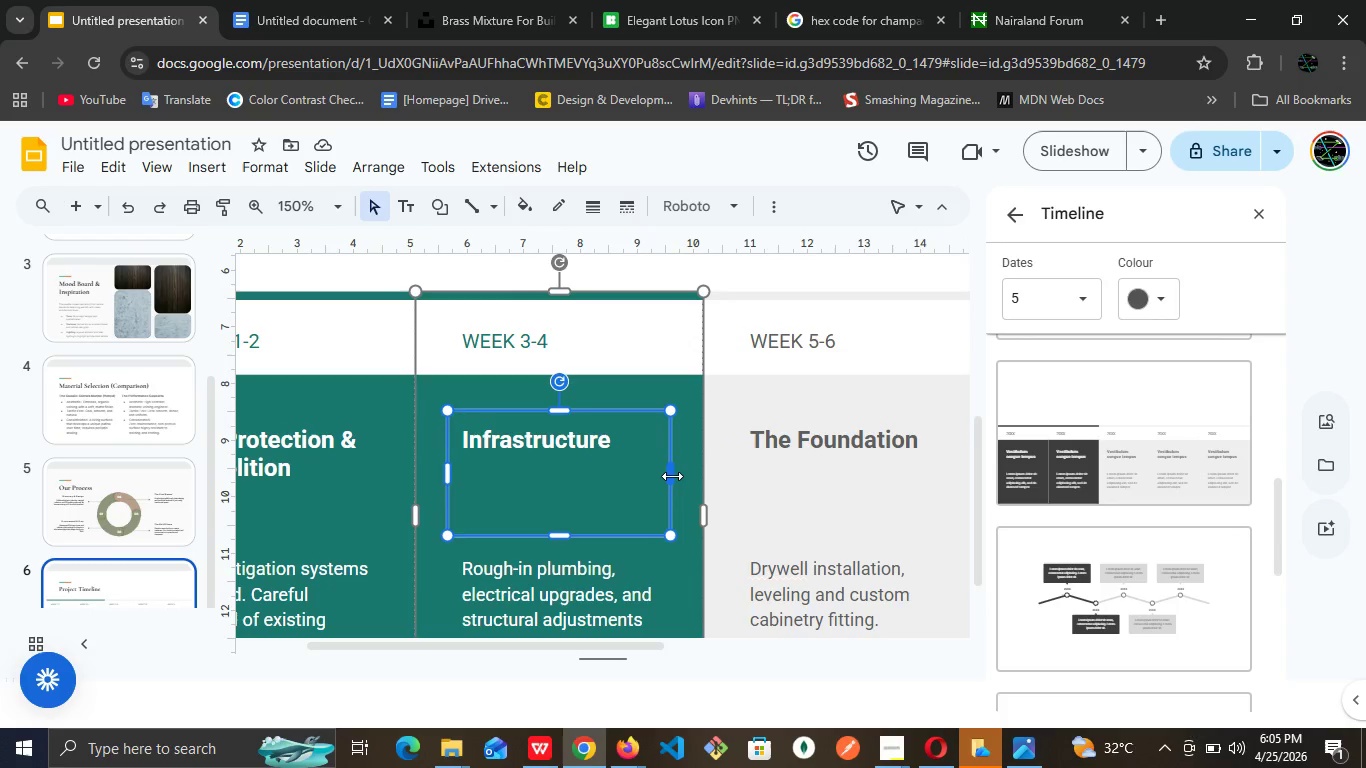 
key(Control+Z)
 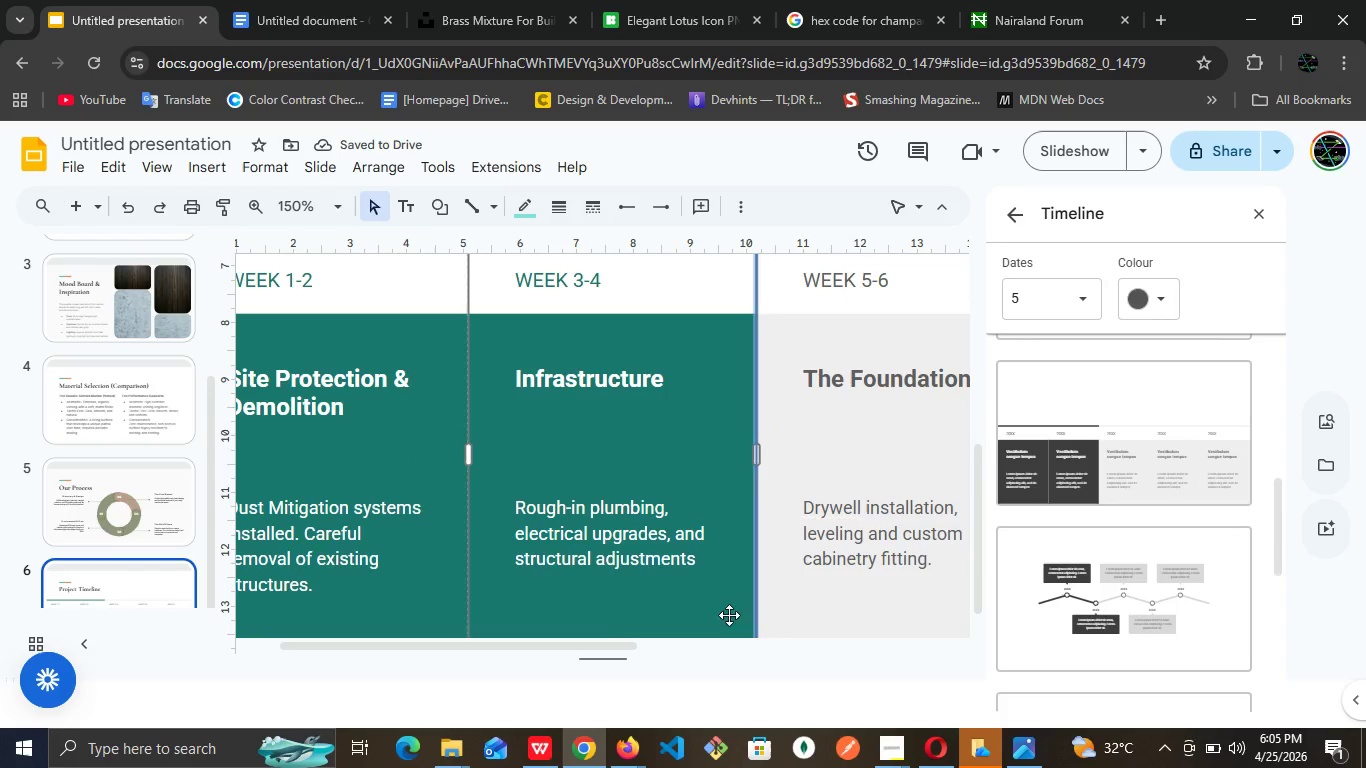 
left_click_drag(start_coordinate=[564, 643], to_coordinate=[432, 618])
 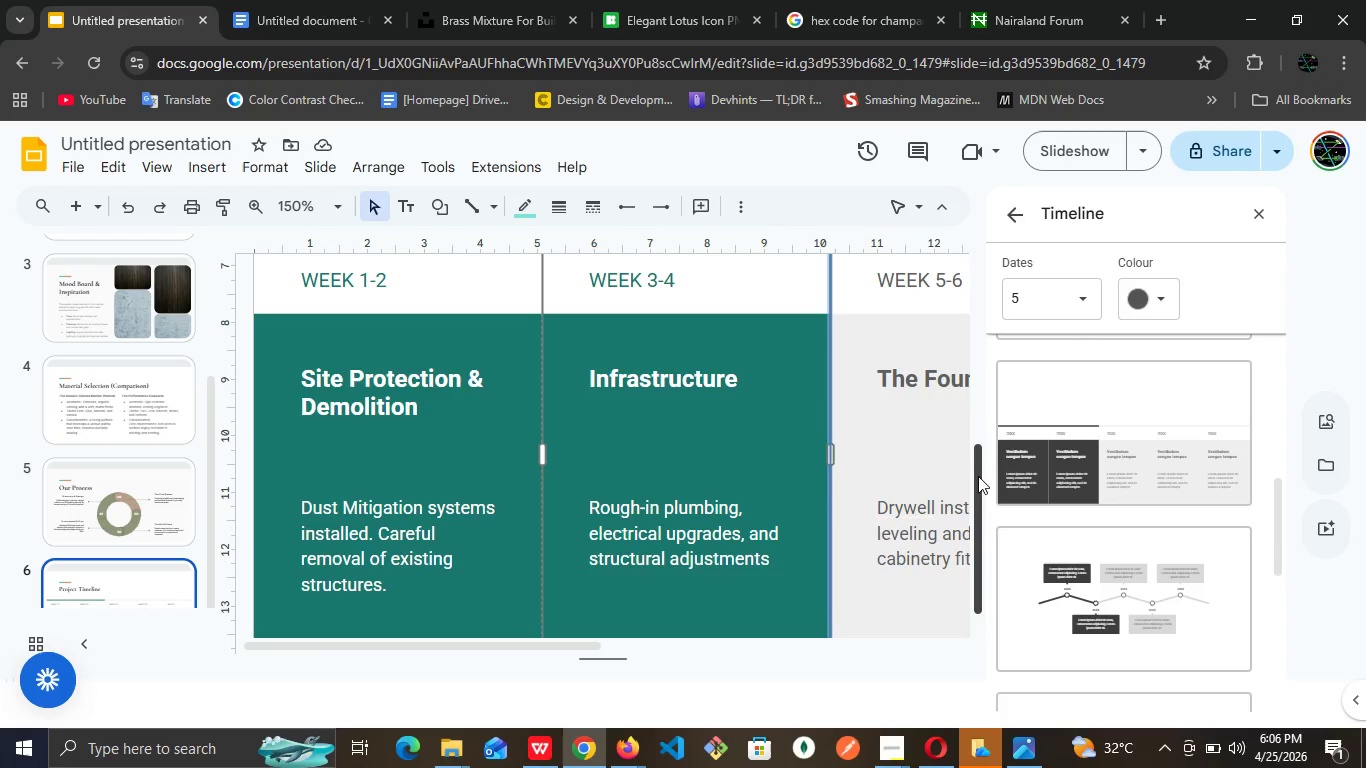 
left_click_drag(start_coordinate=[979, 476], to_coordinate=[990, 434])
 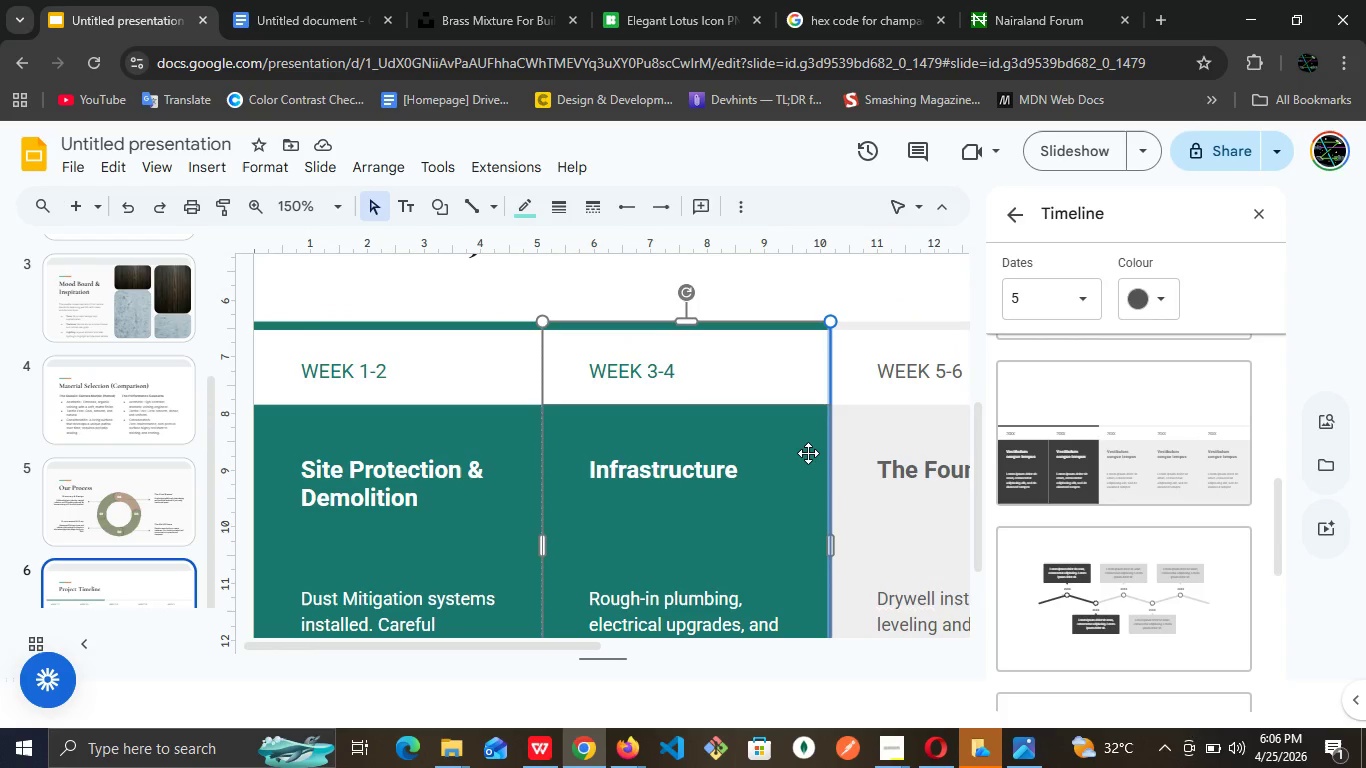 
left_click([808, 453])
 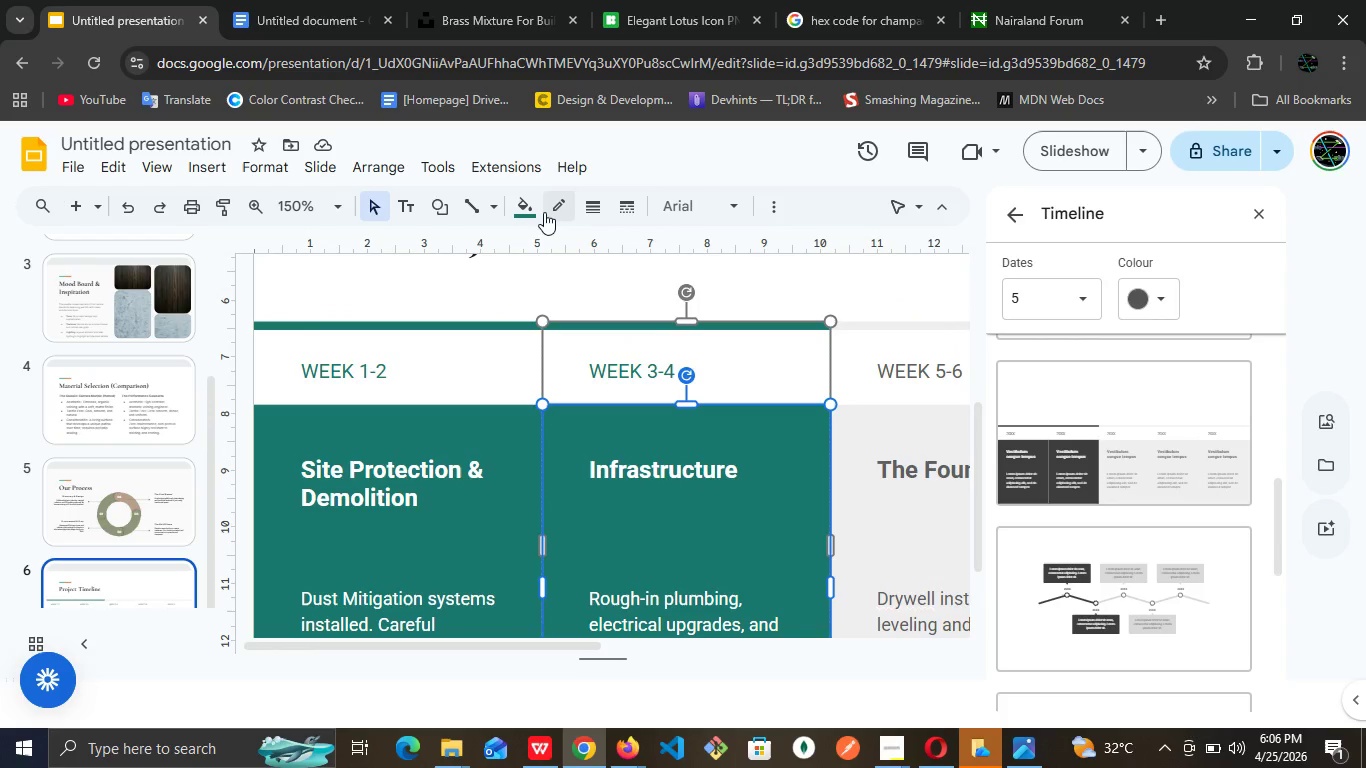 
left_click([529, 217])
 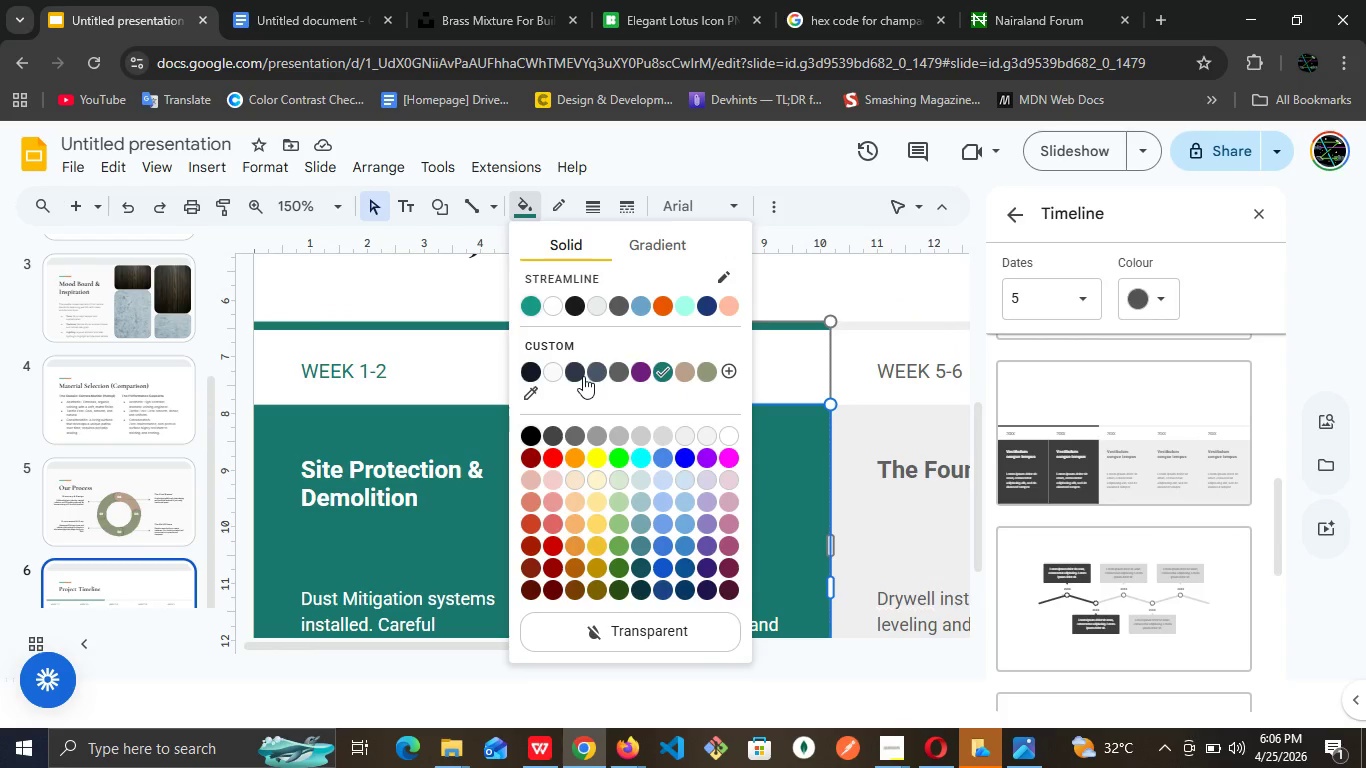 
left_click([583, 376])
 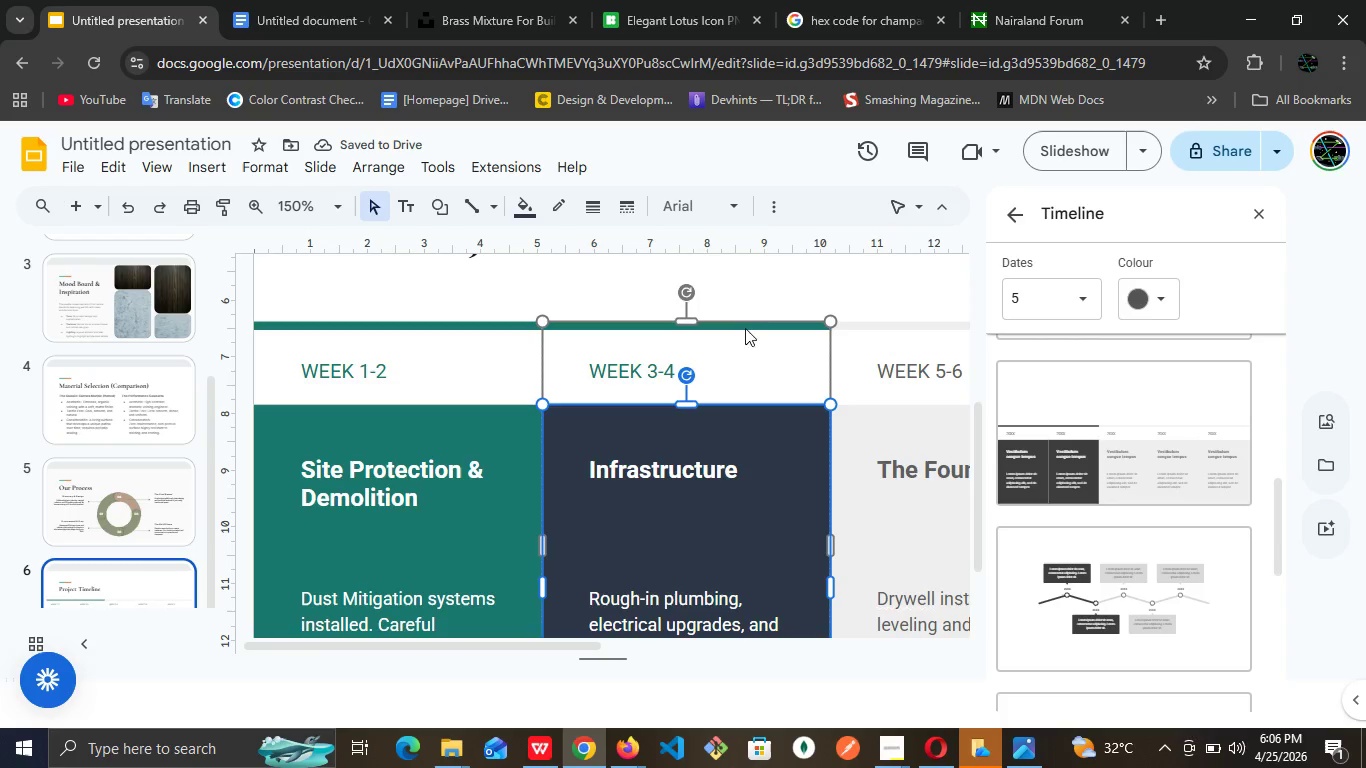 
left_click([752, 322])
 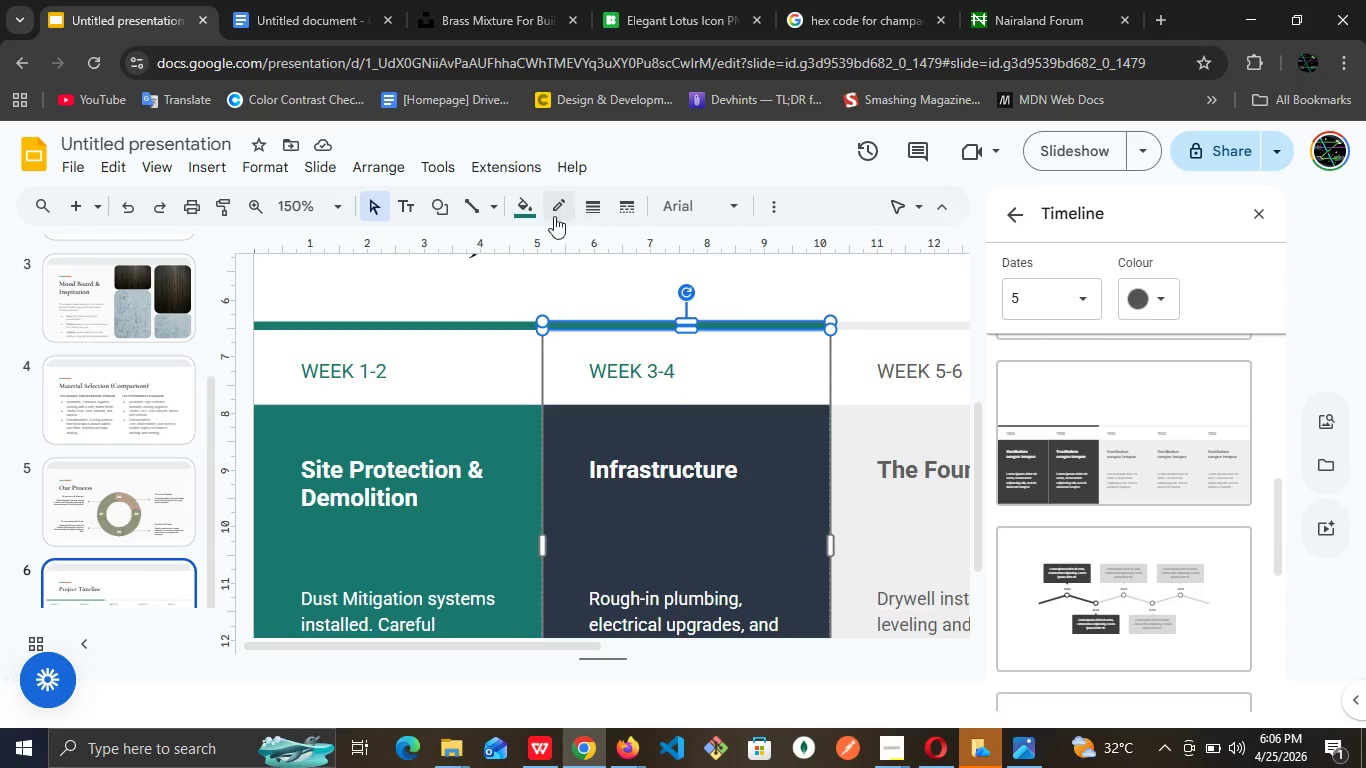 
left_click([532, 215])
 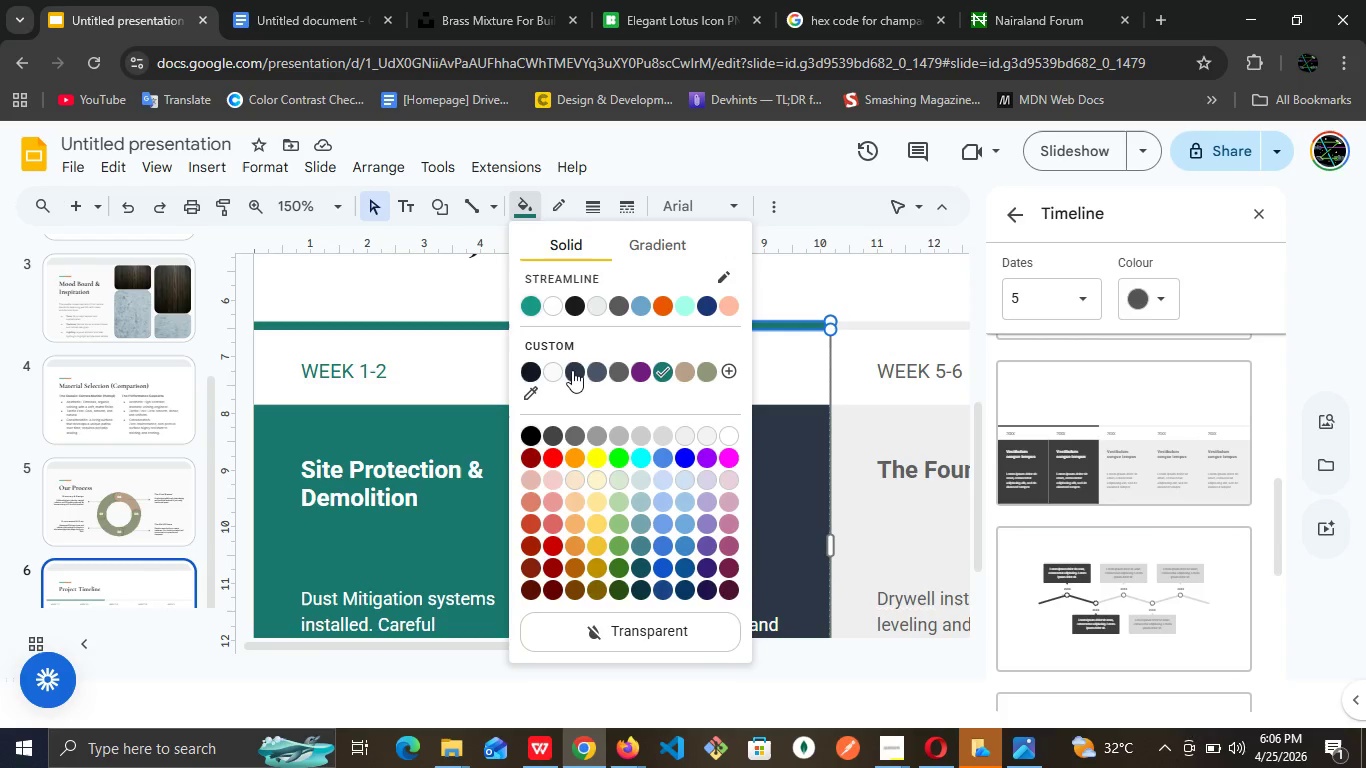 
left_click([572, 372])
 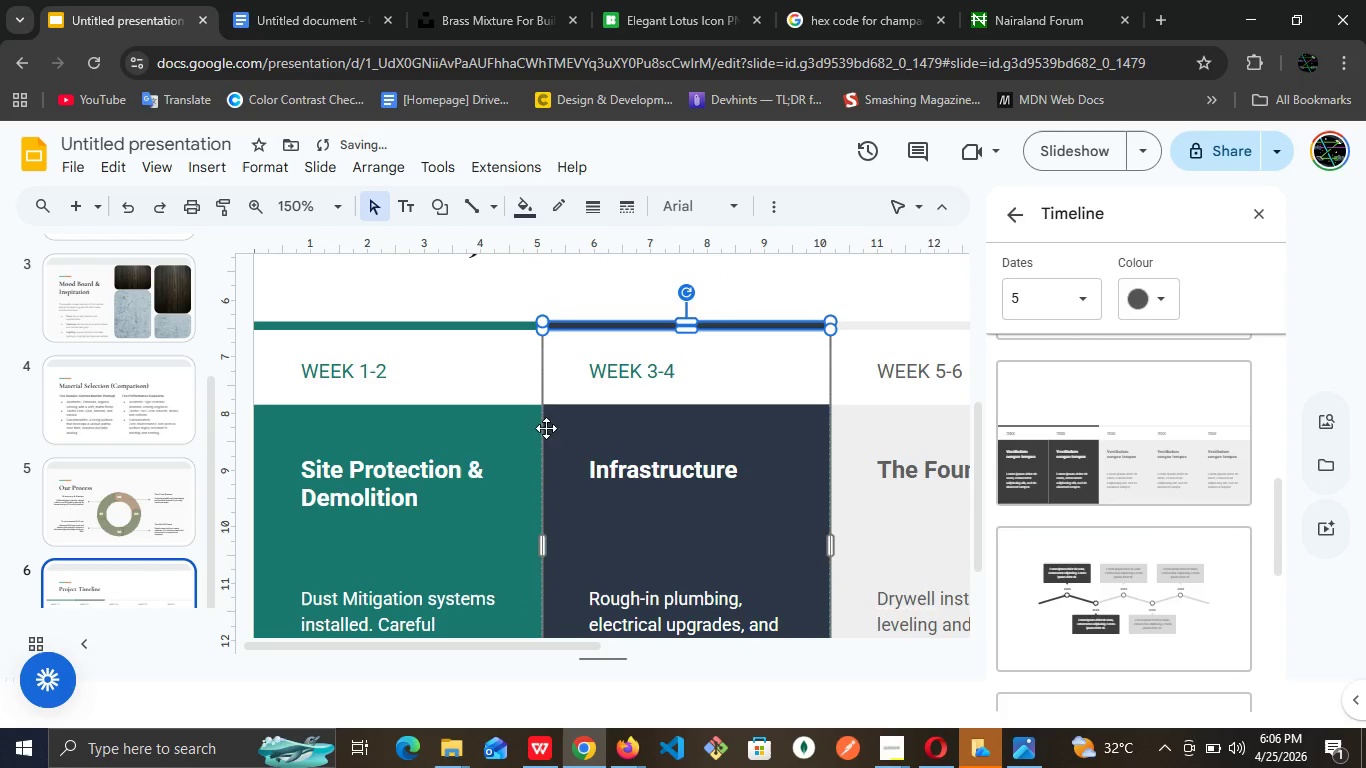 
left_click([521, 428])
 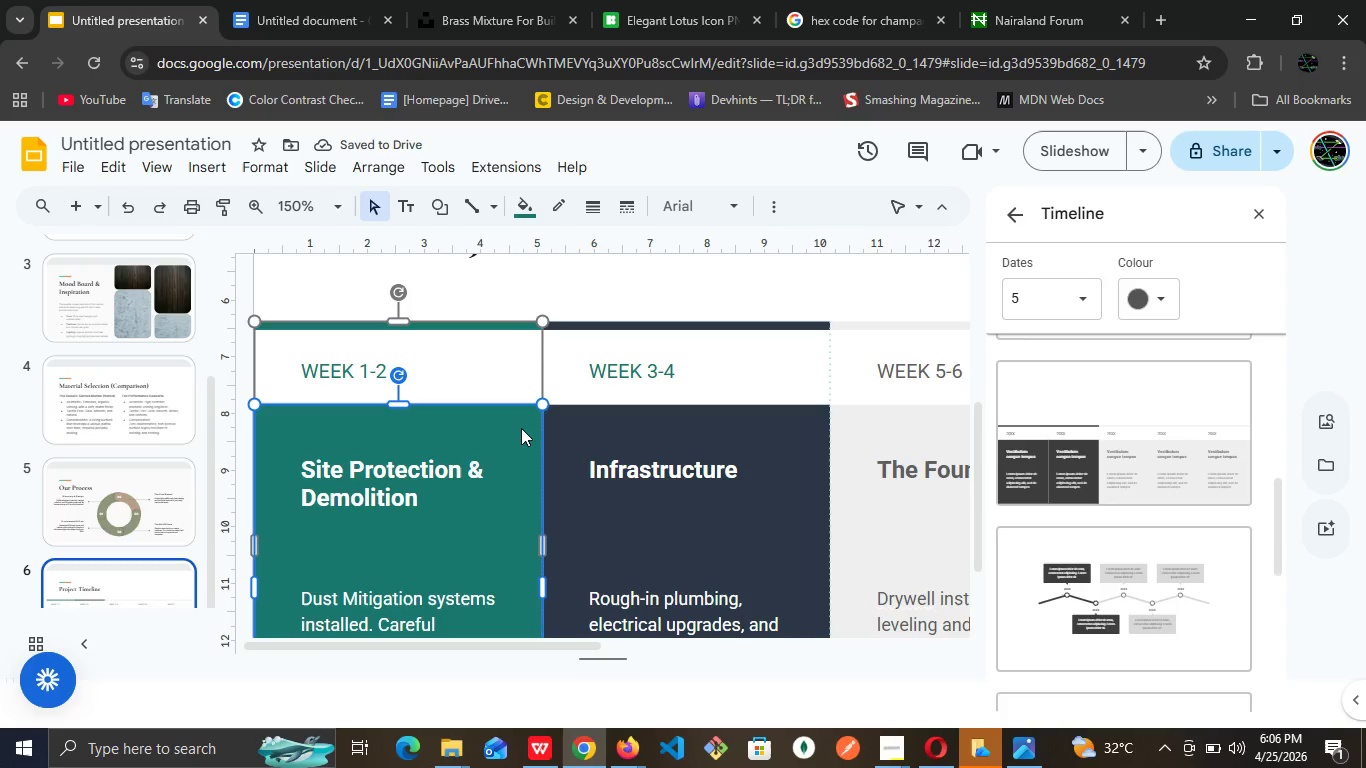 
double_click([521, 428])
 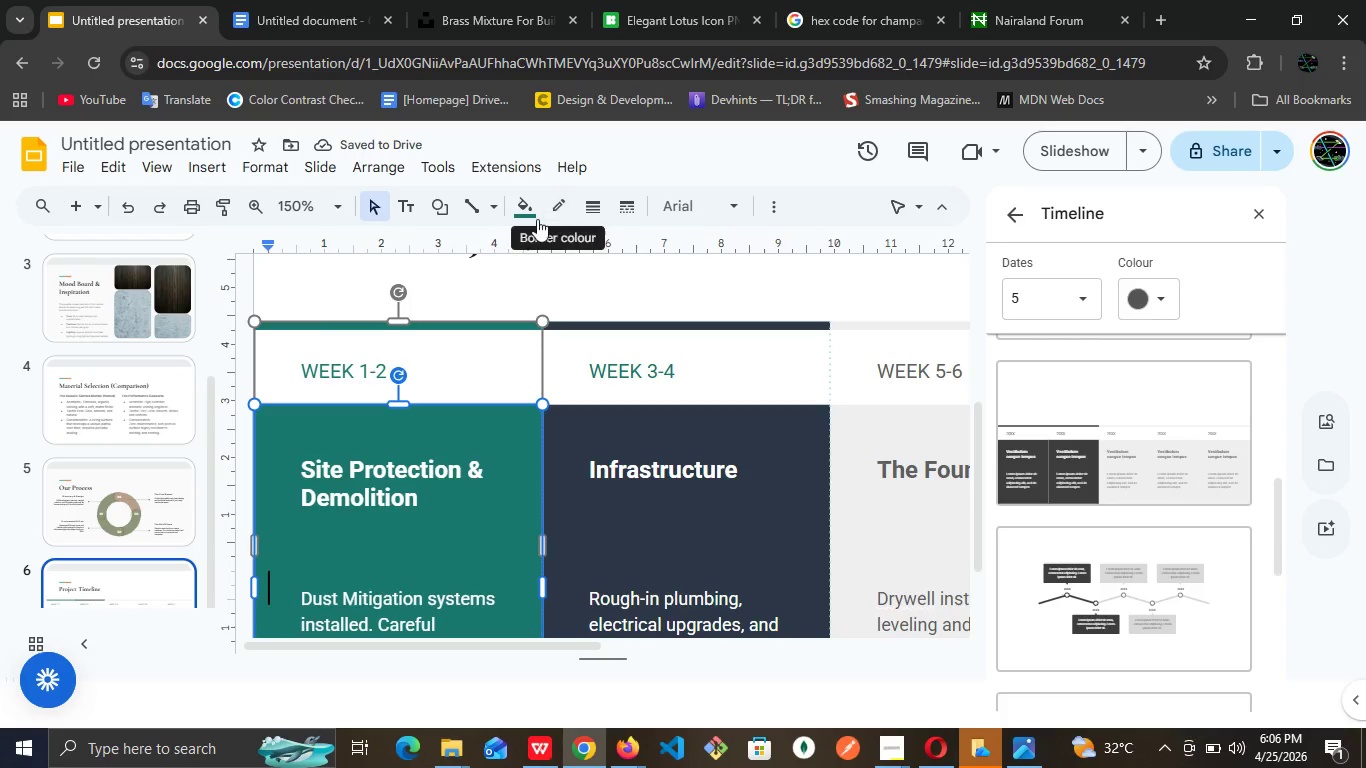 
left_click([525, 224])
 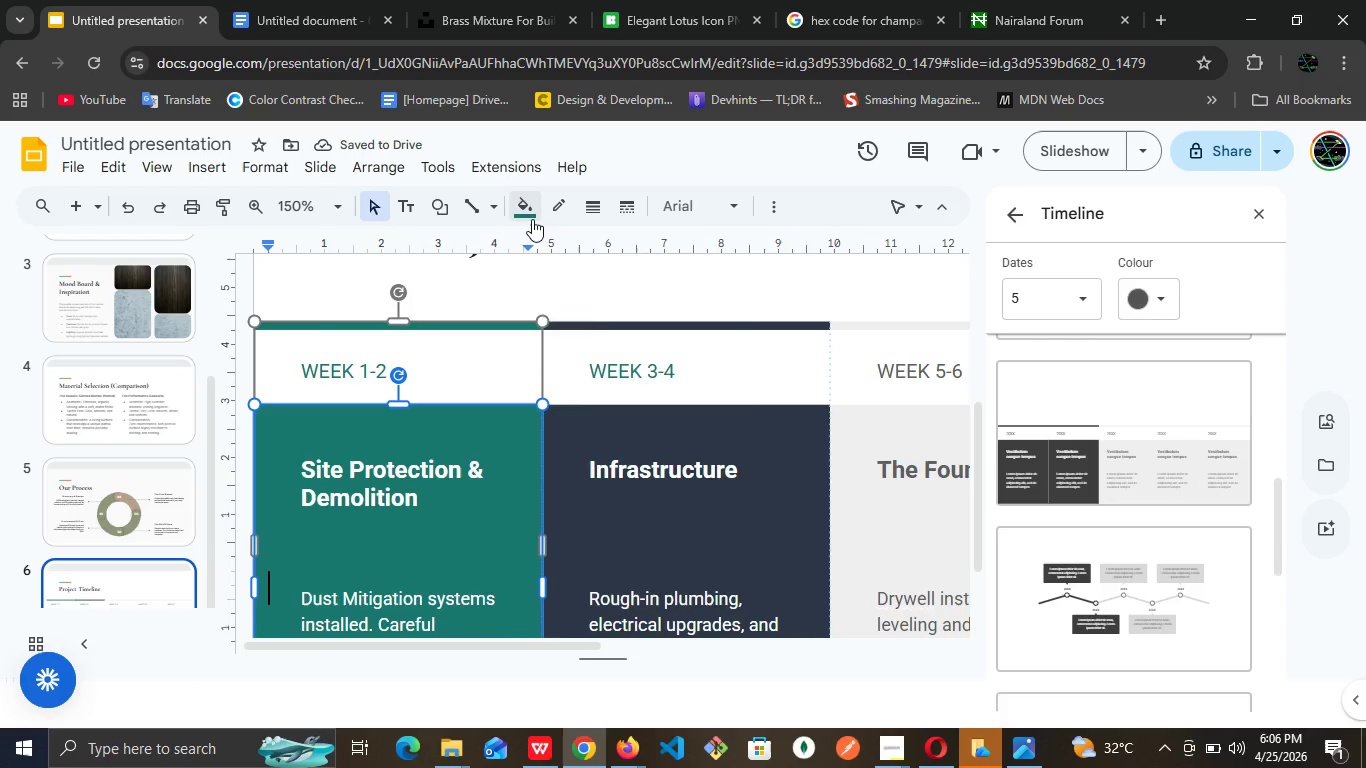 
left_click([532, 219])
 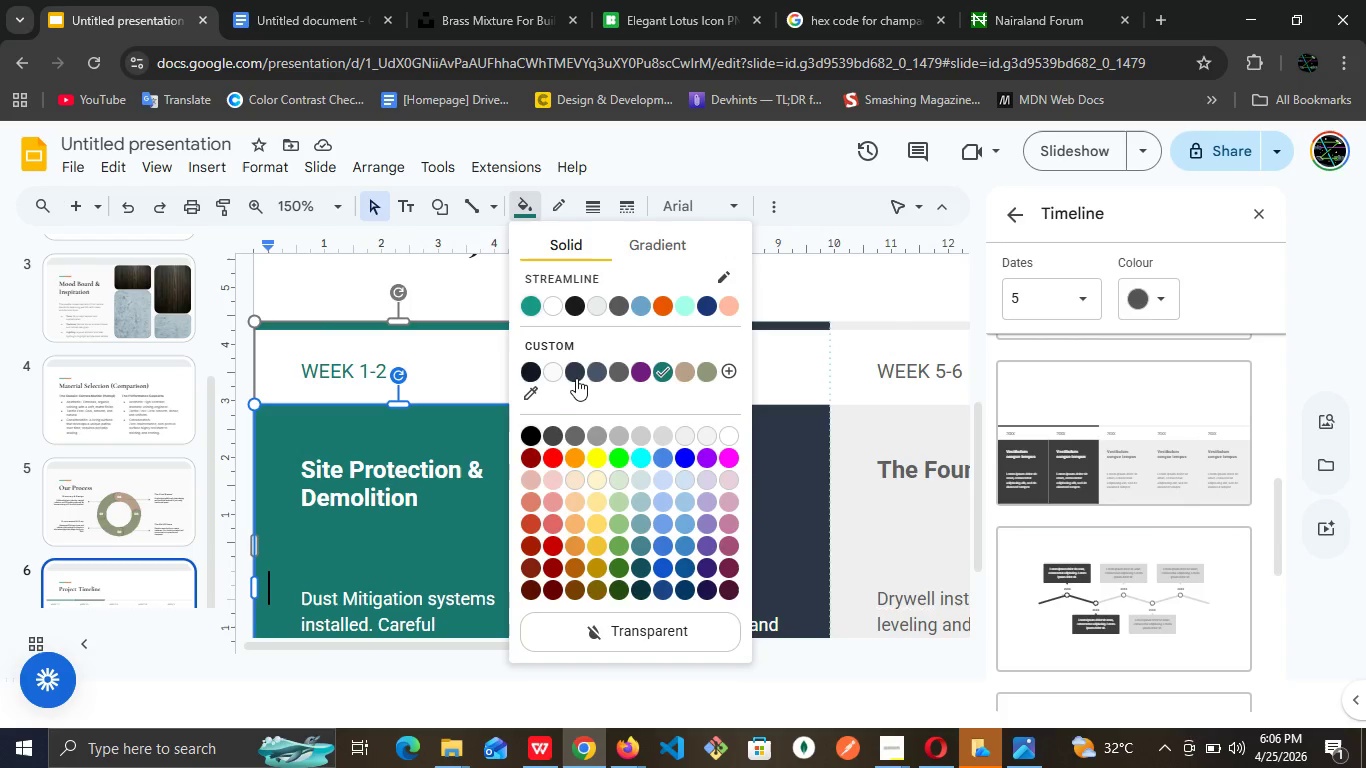 
left_click([577, 377])
 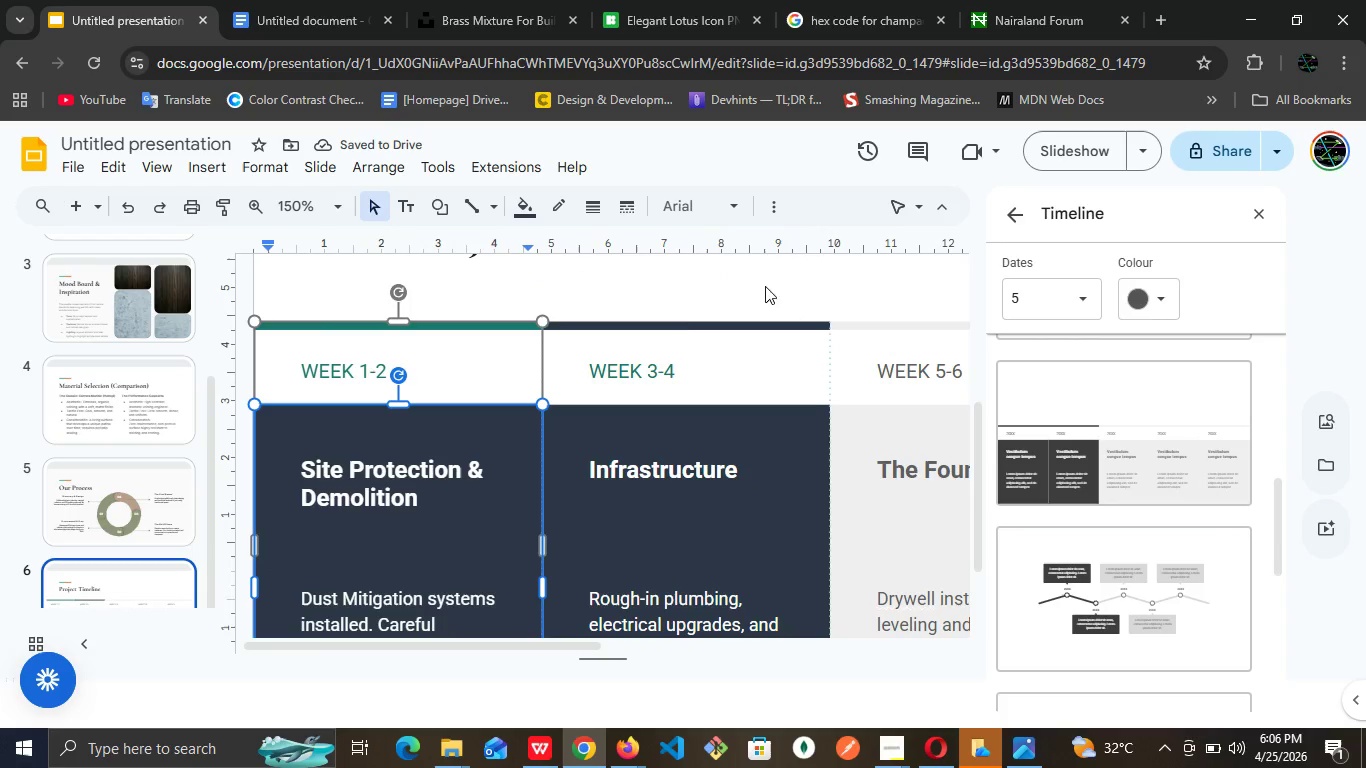 
left_click([502, 324])
 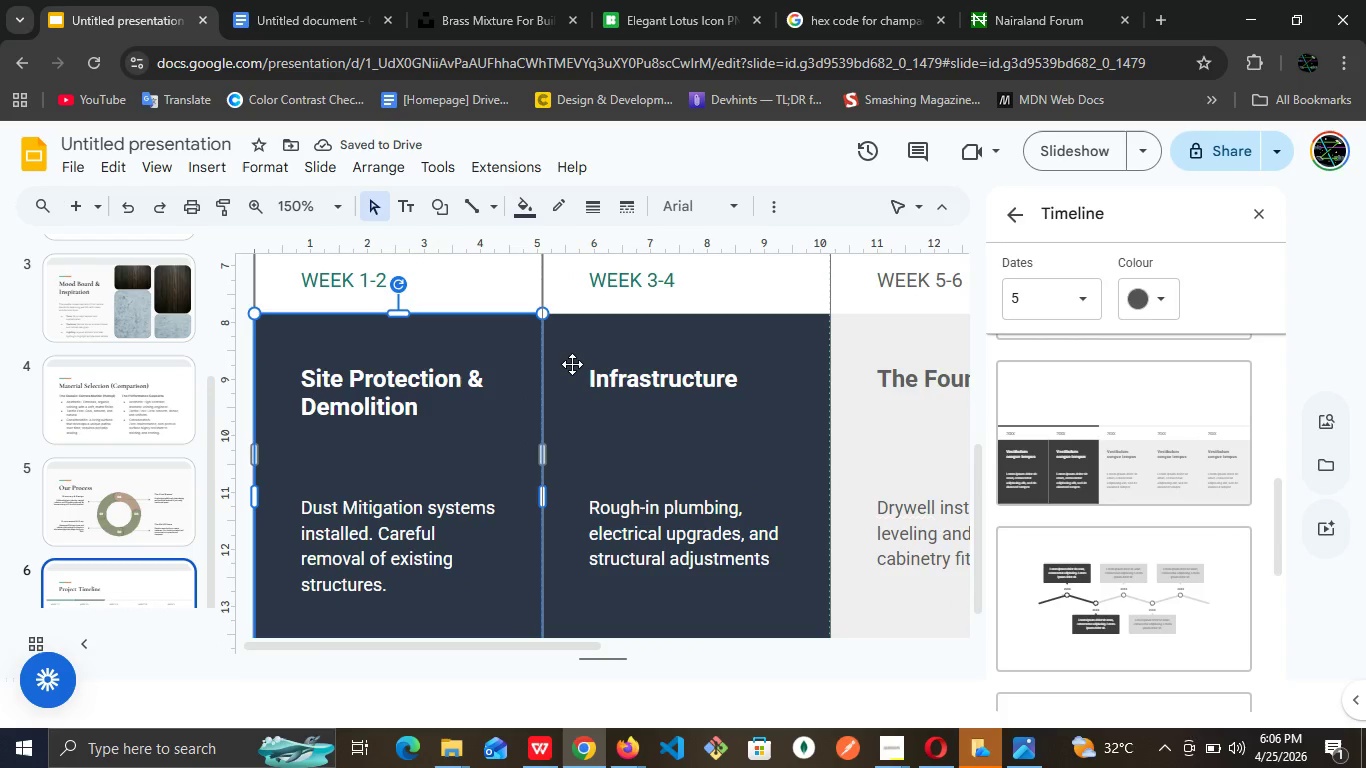 
scroll: coordinate [572, 364], scroll_direction: up, amount: 1.0
 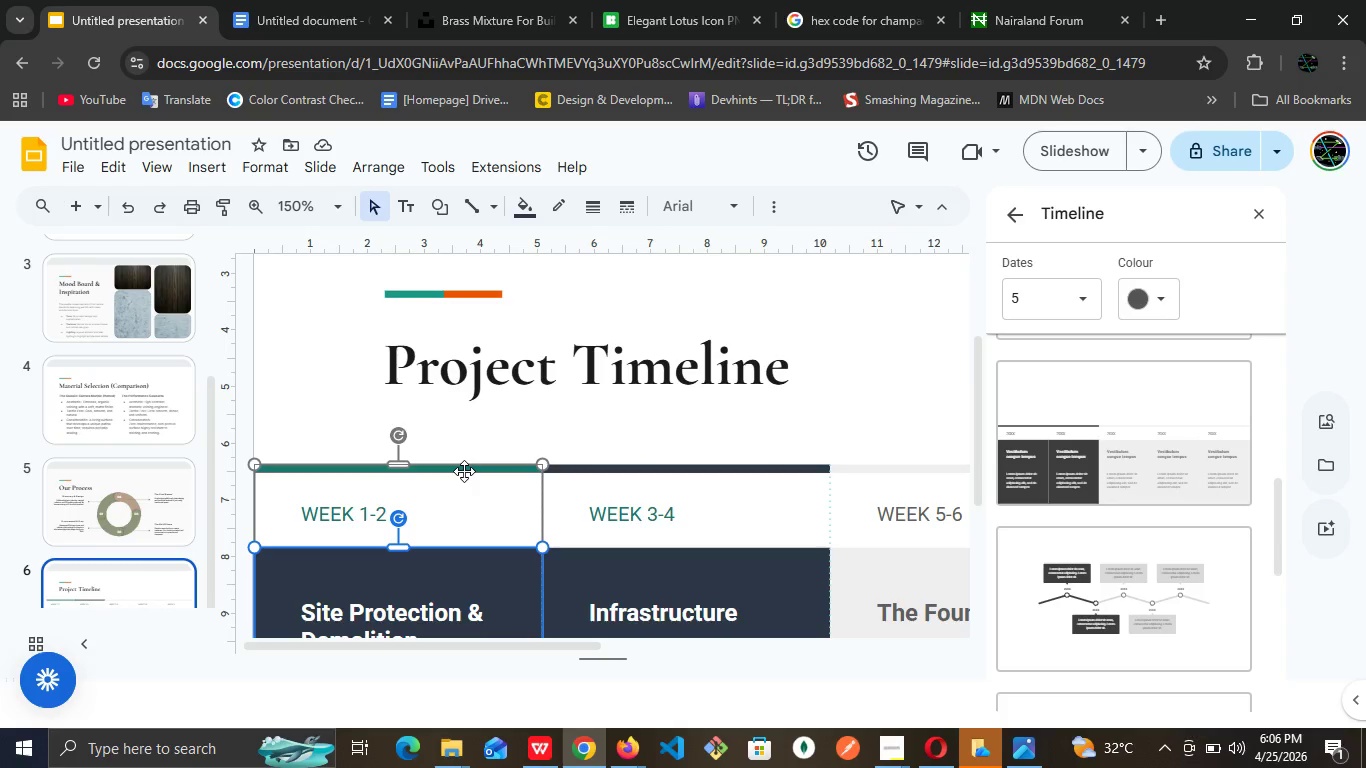 
left_click([464, 471])
 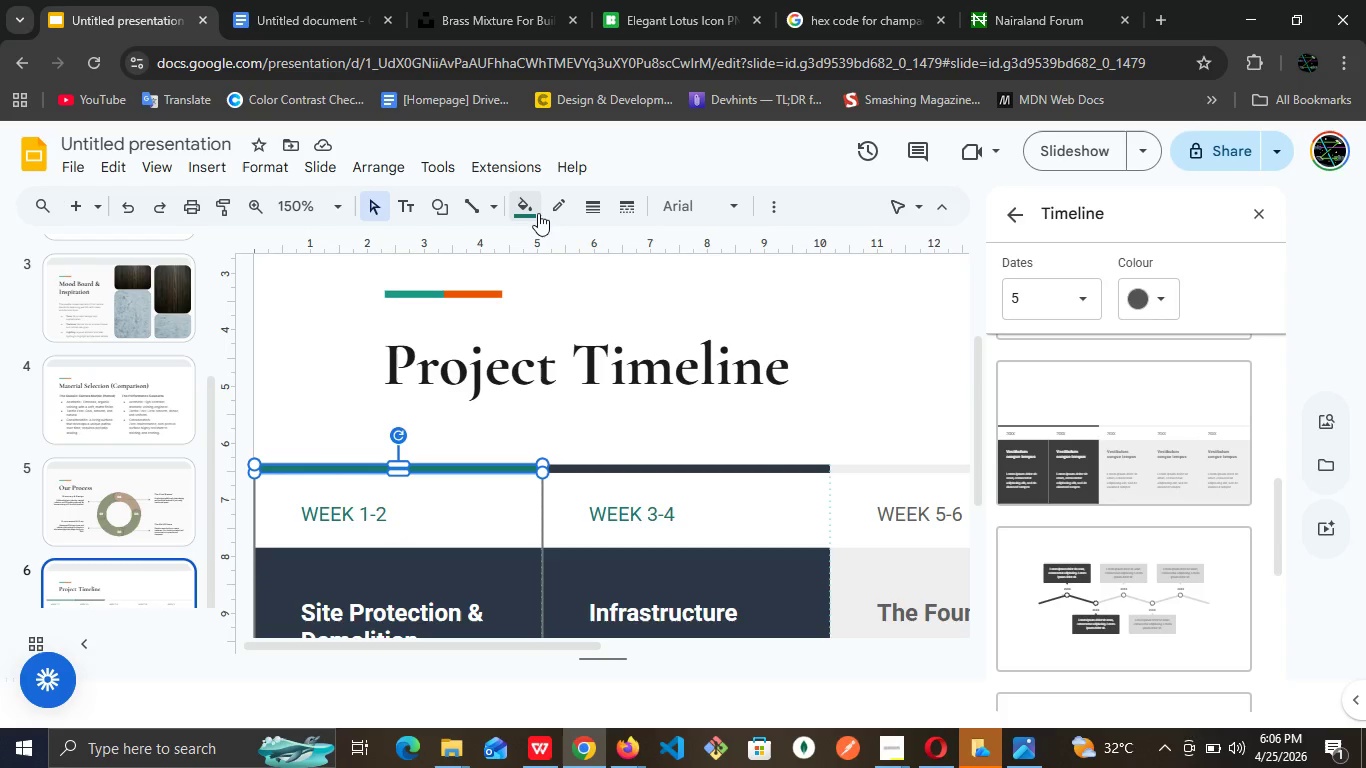 
left_click([536, 213])
 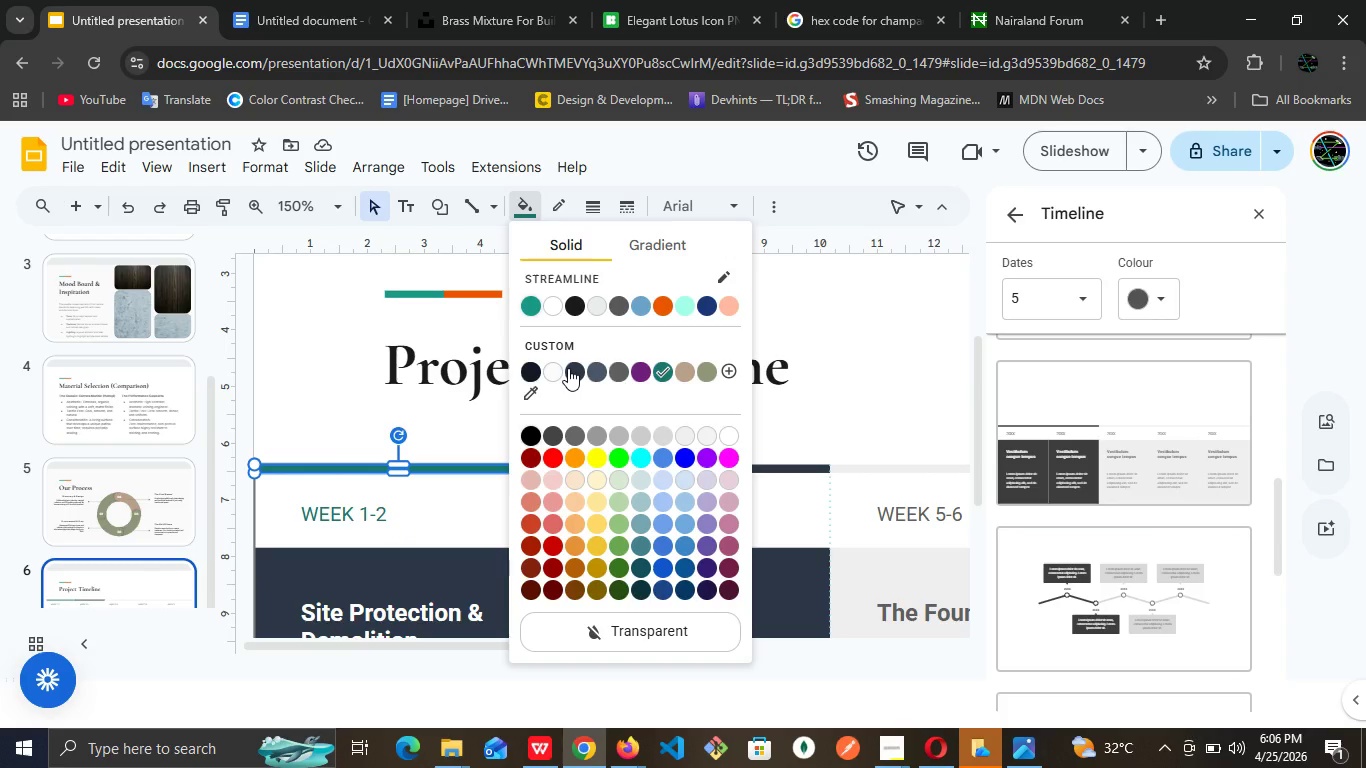 
left_click([568, 368])
 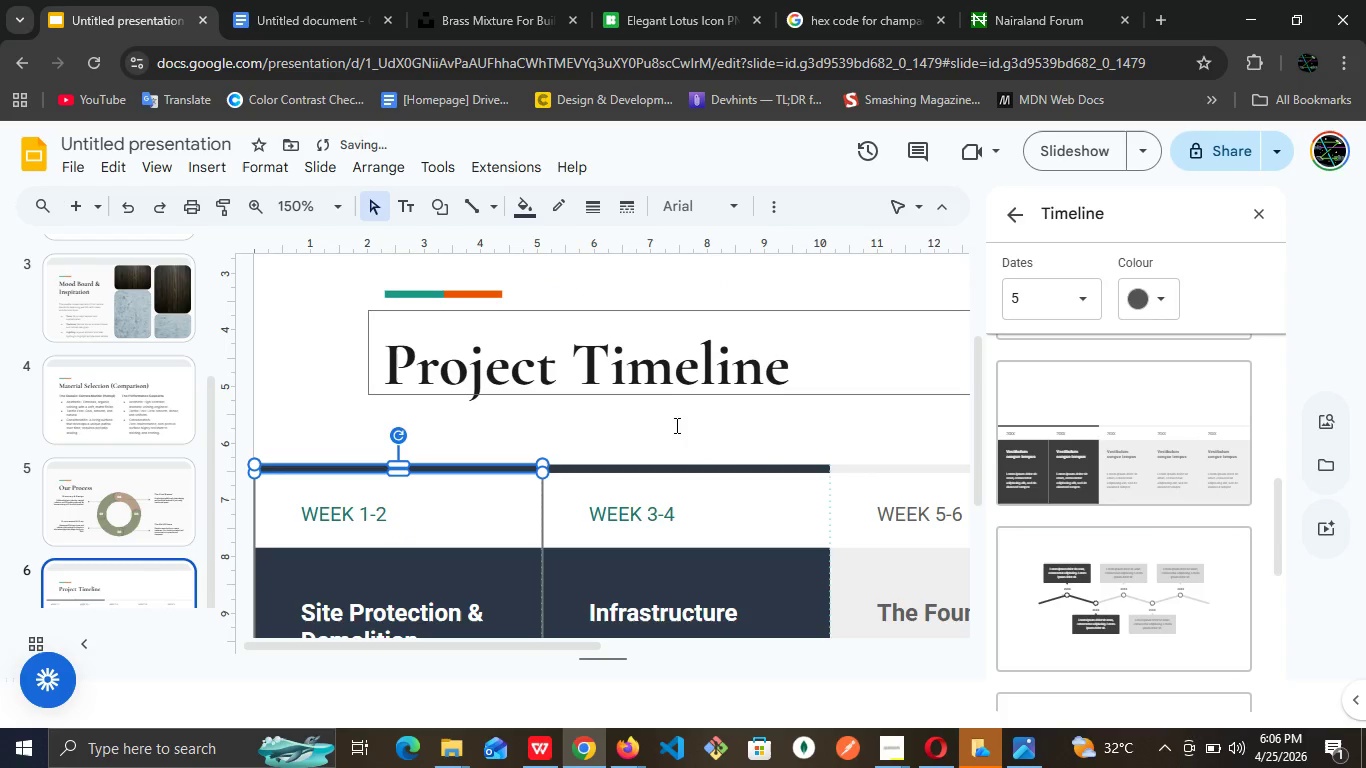 
left_click([663, 436])
 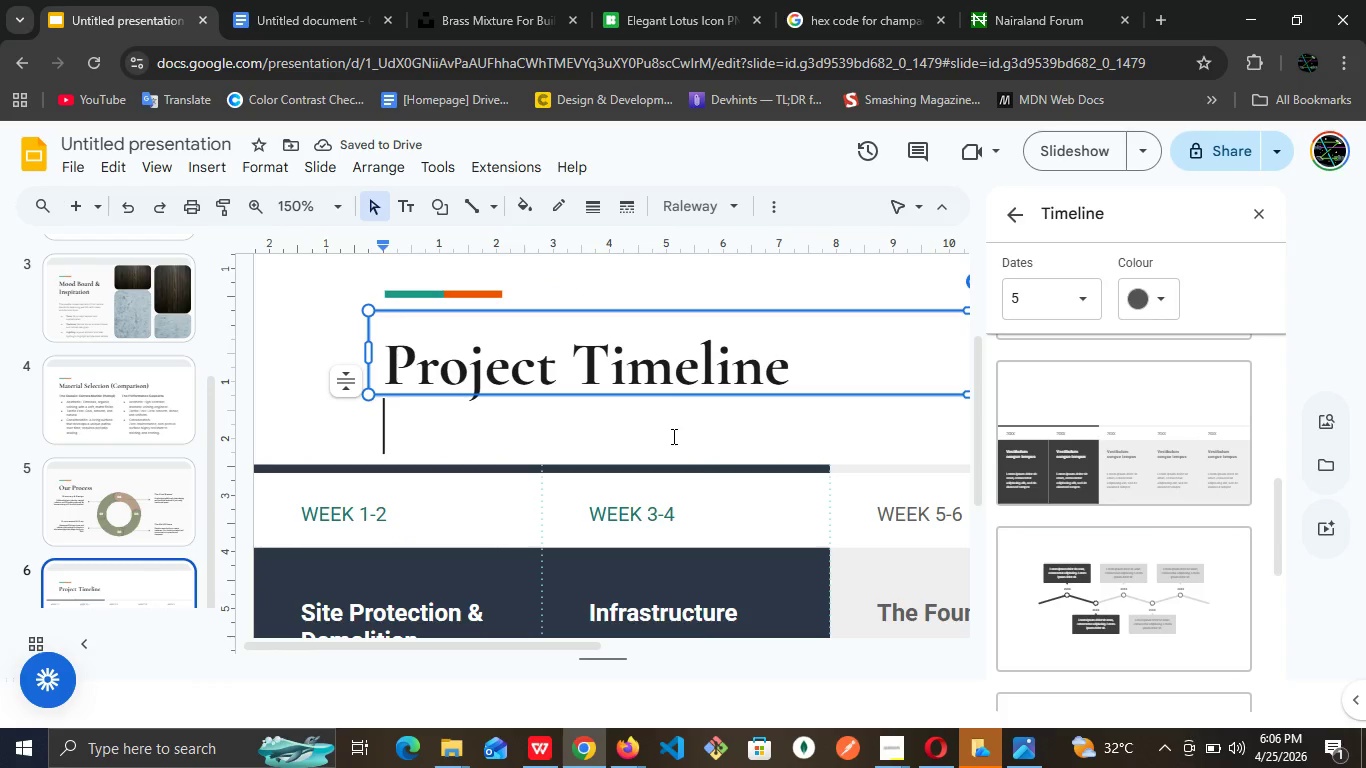 
scroll: coordinate [672, 436], scroll_direction: down, amount: 1.0
 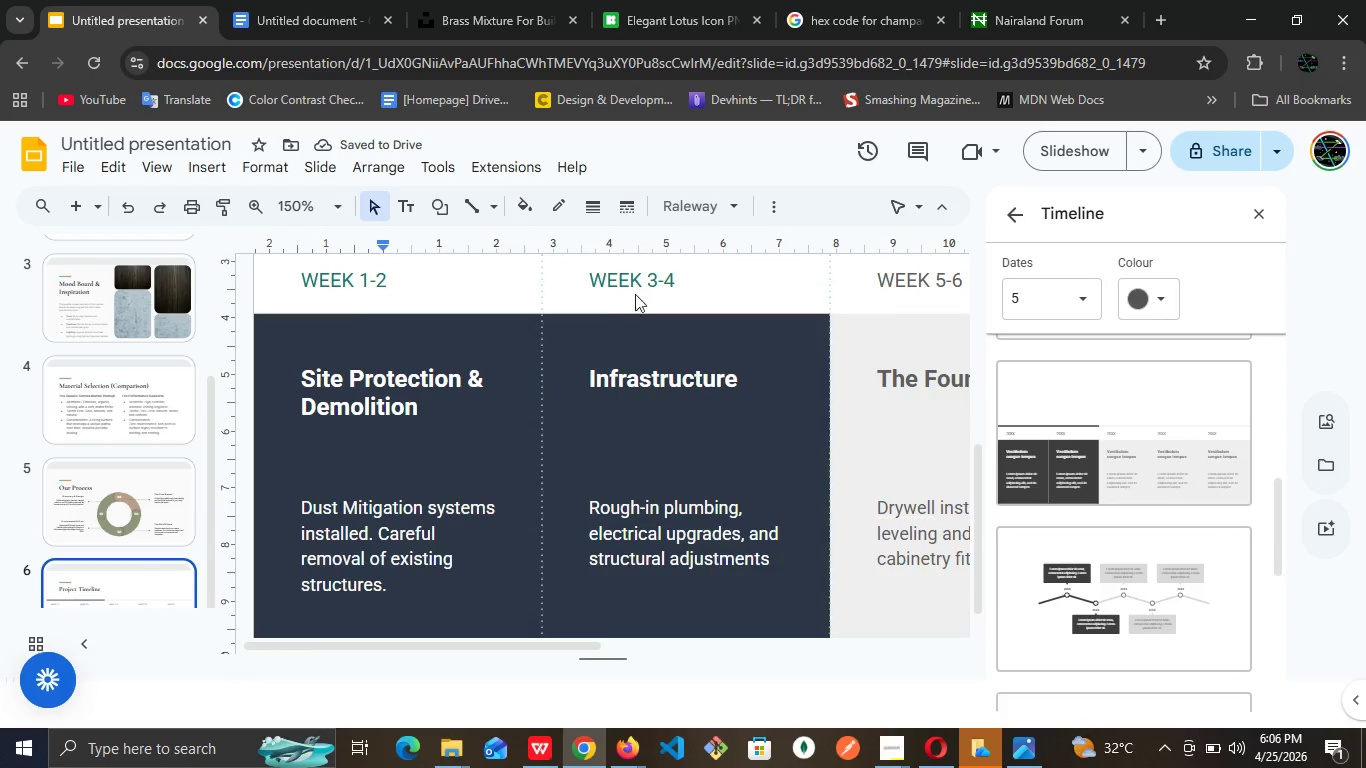 
double_click([649, 278])
 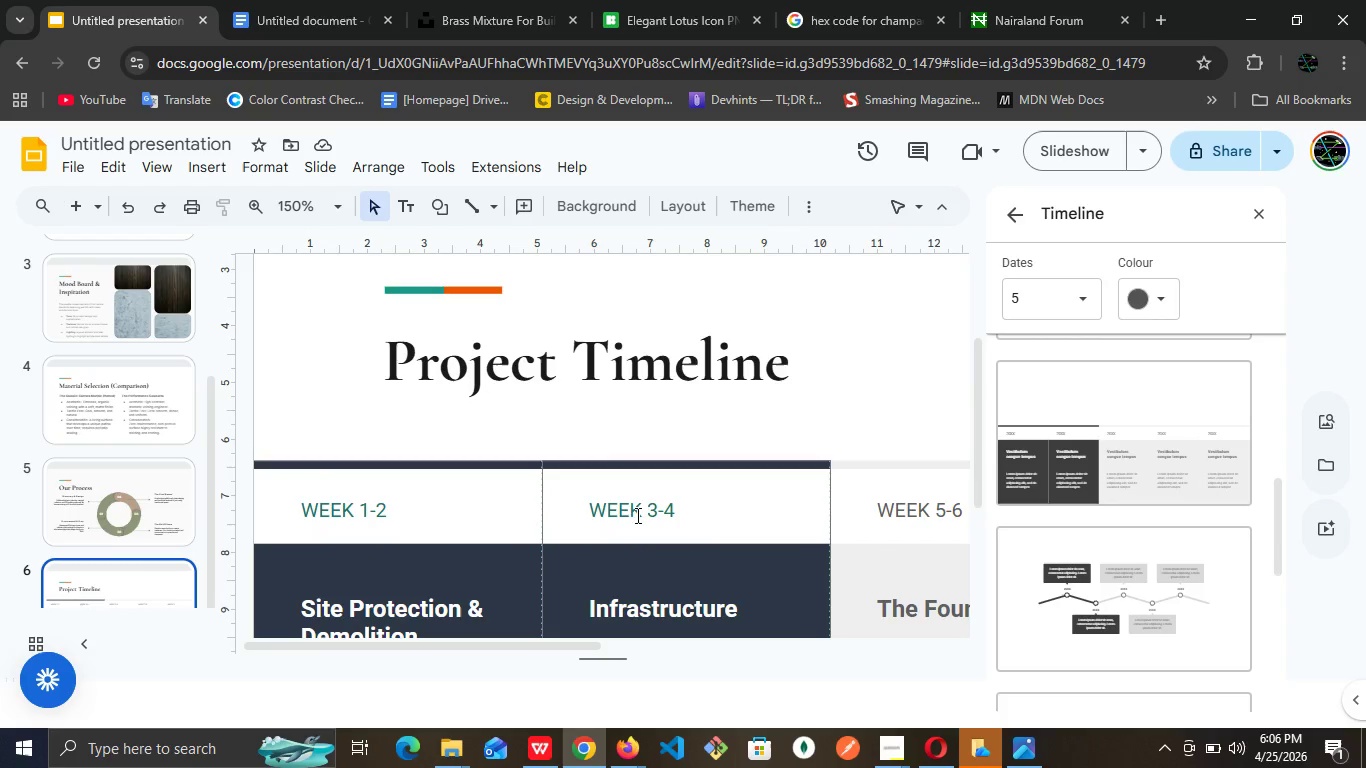 
double_click([633, 512])
 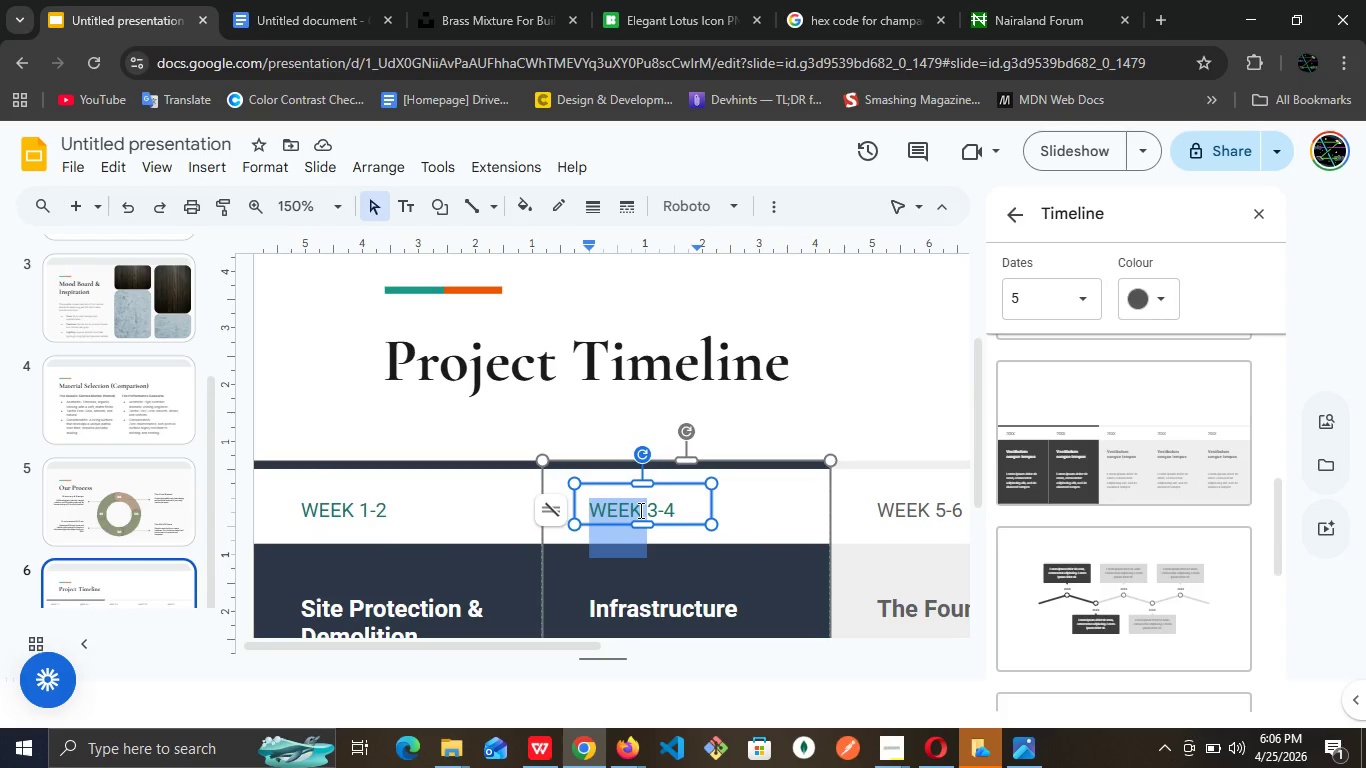 
double_click([639, 510])
 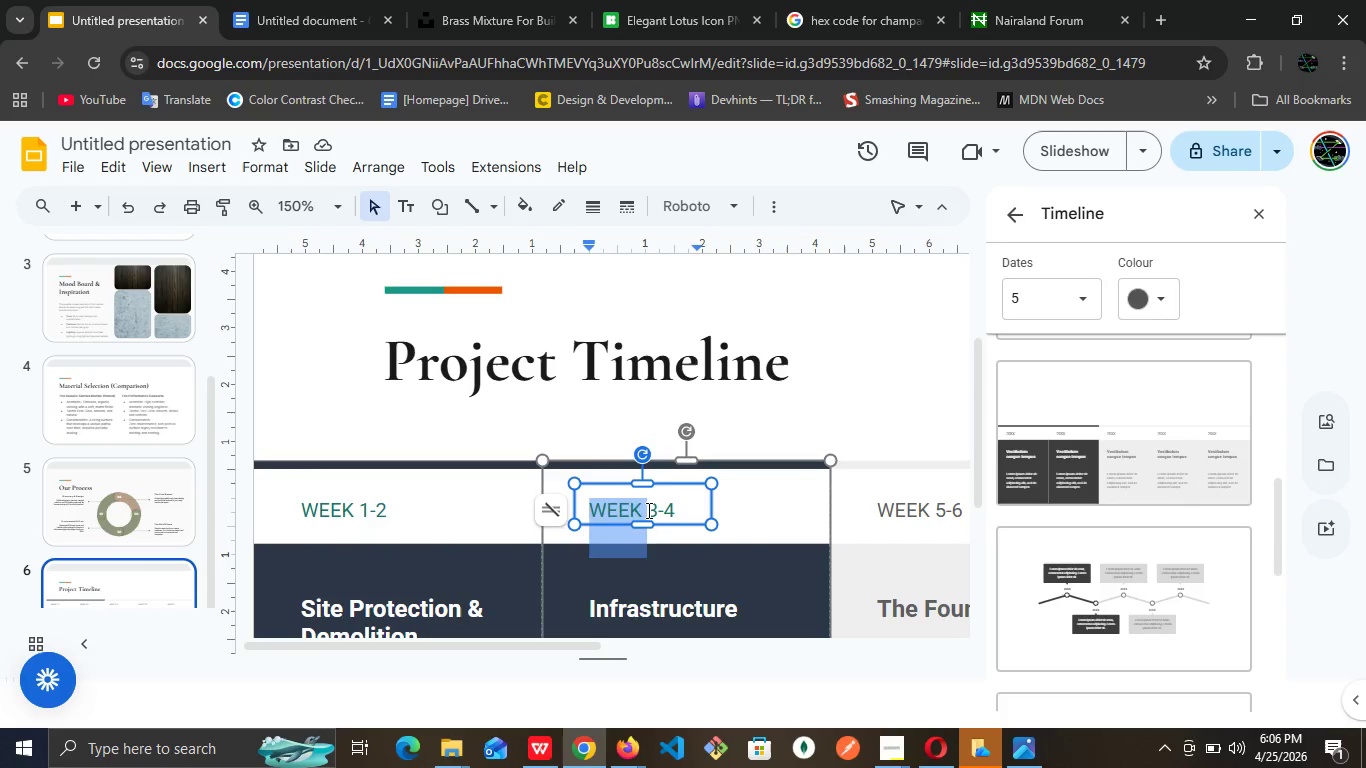 
double_click([647, 510])
 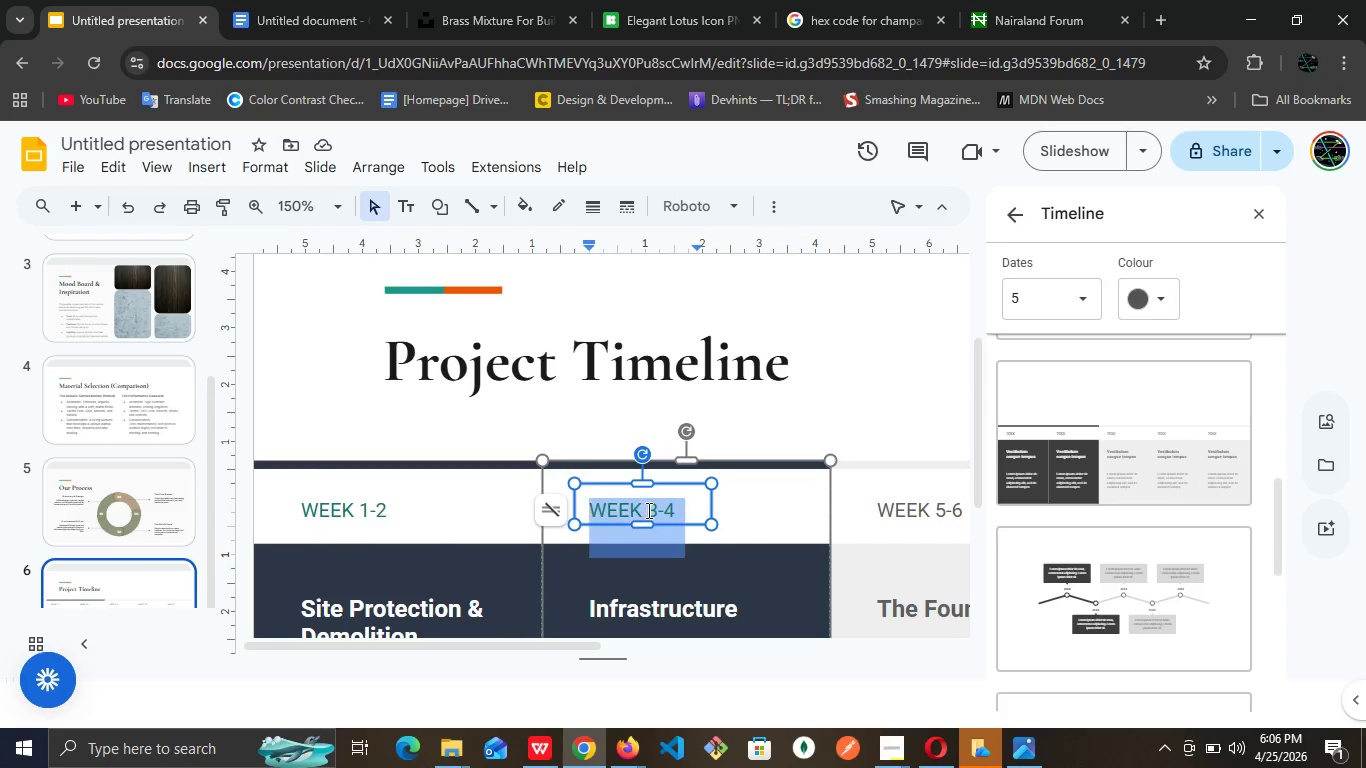 
triple_click([647, 510])
 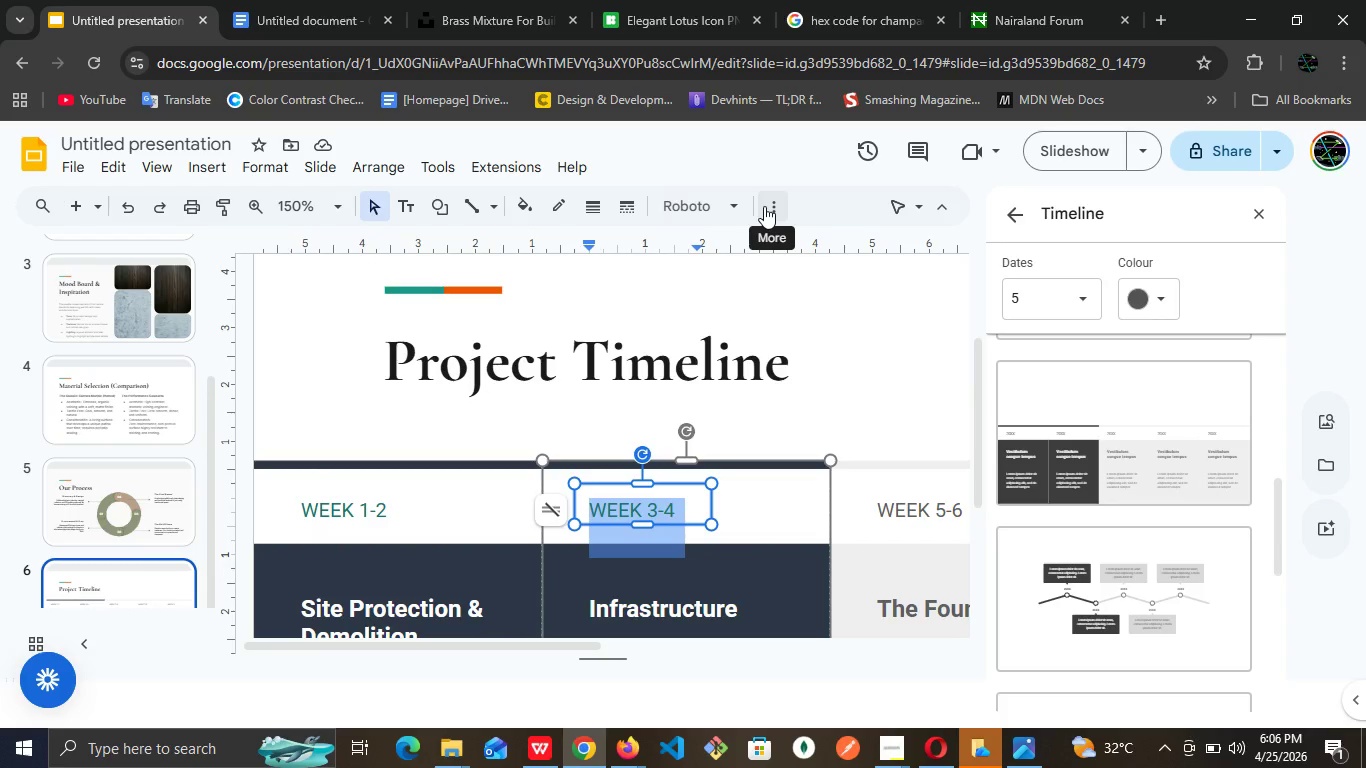 
wait(5.27)
 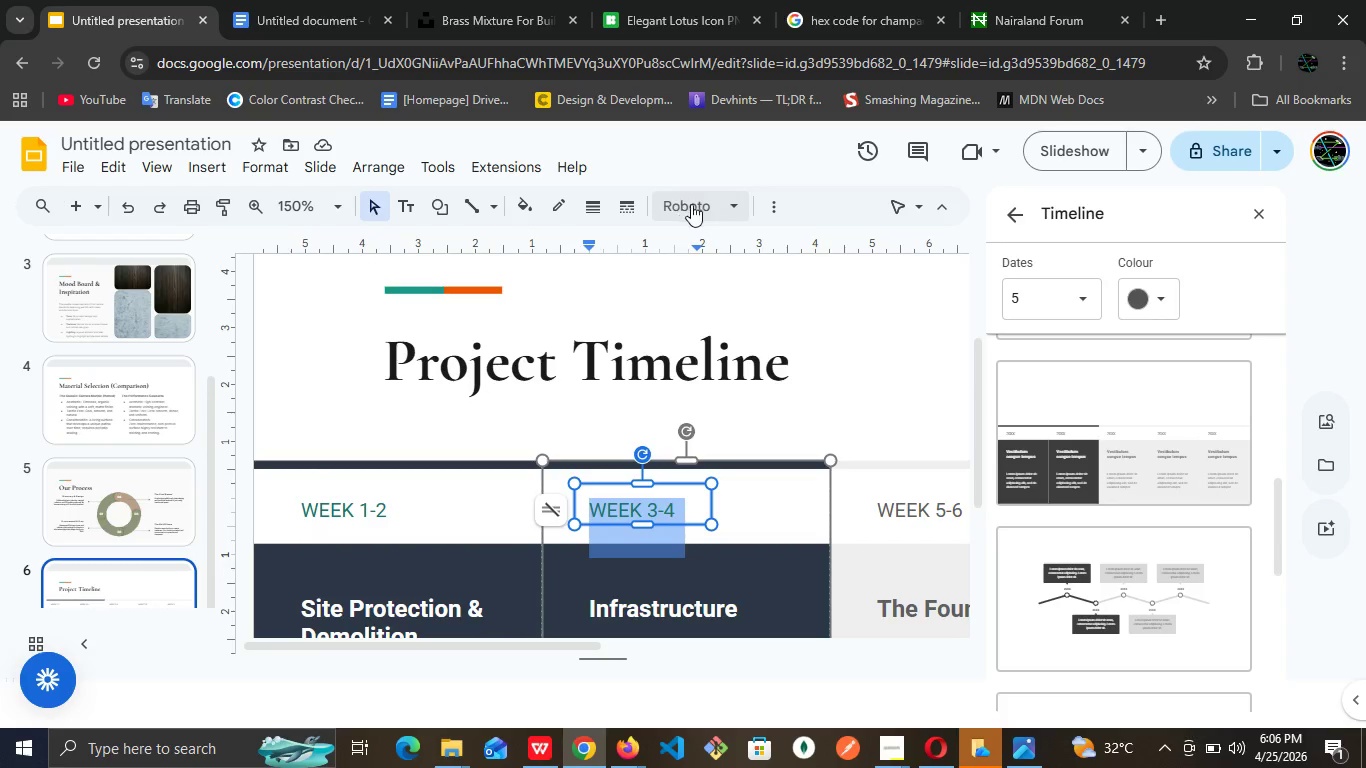 
left_click([764, 206])
 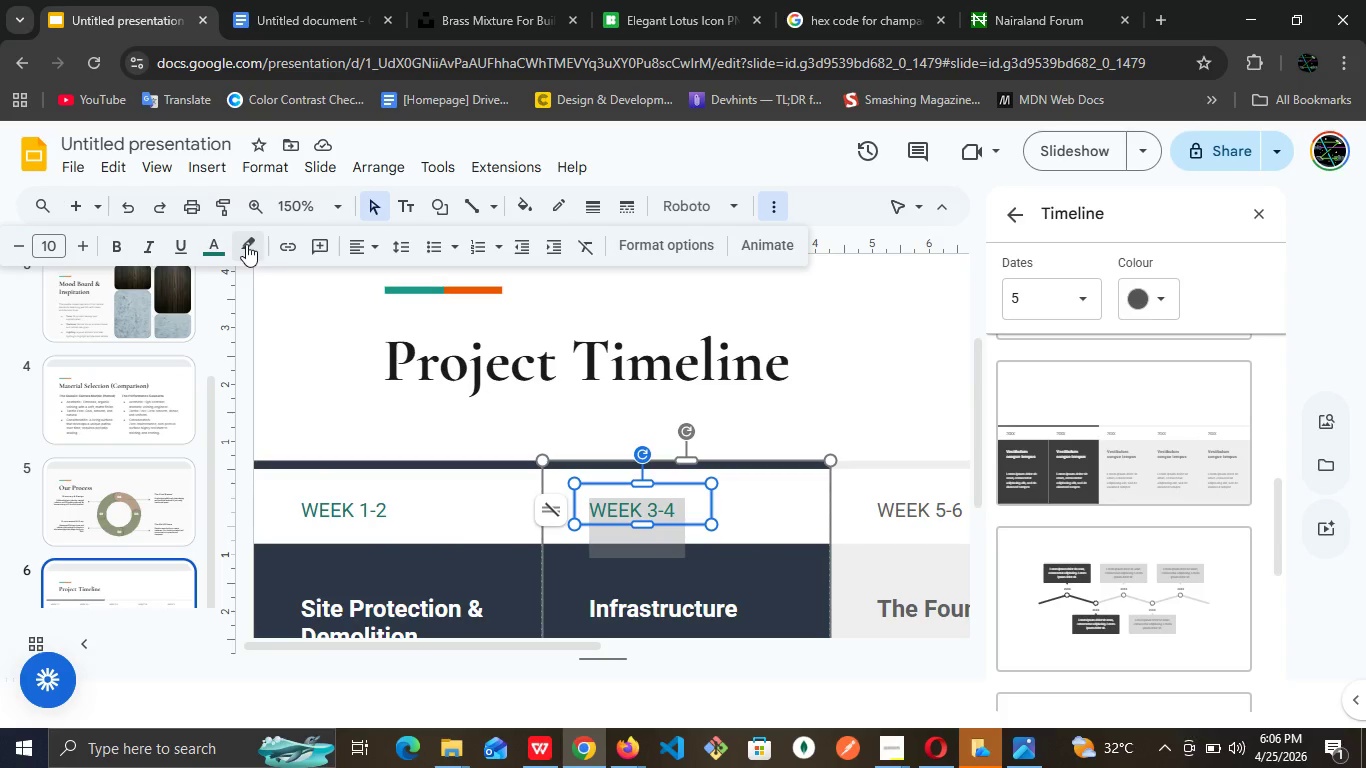 
left_click([221, 240])
 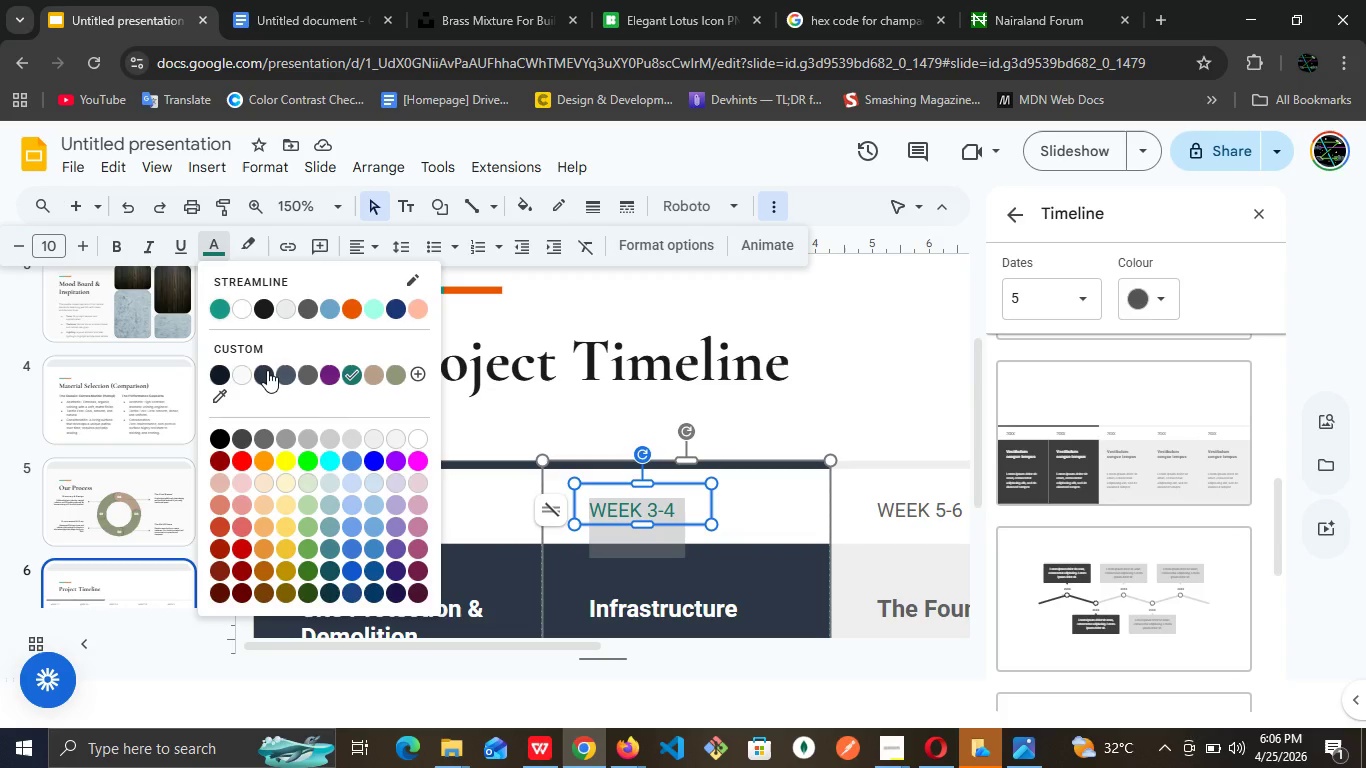 
left_click([267, 369])
 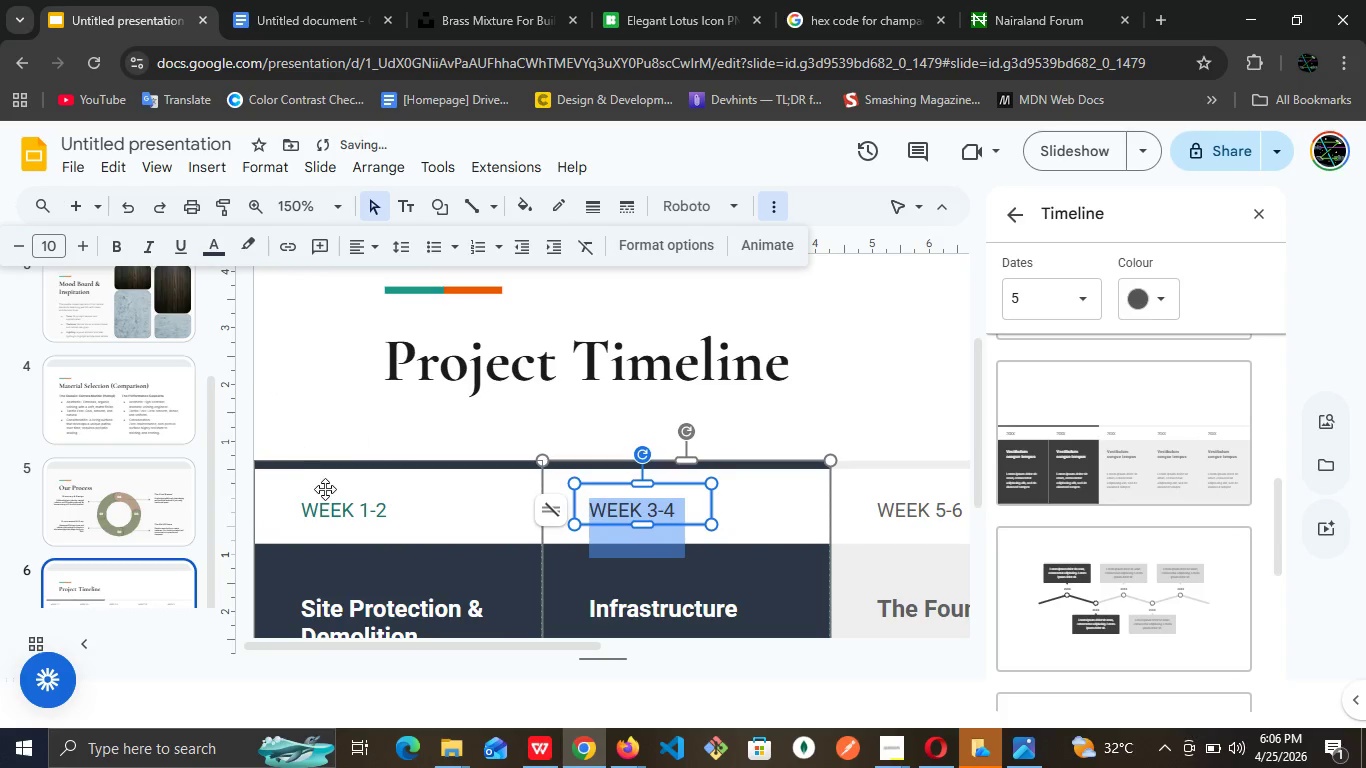 
left_click([333, 504])
 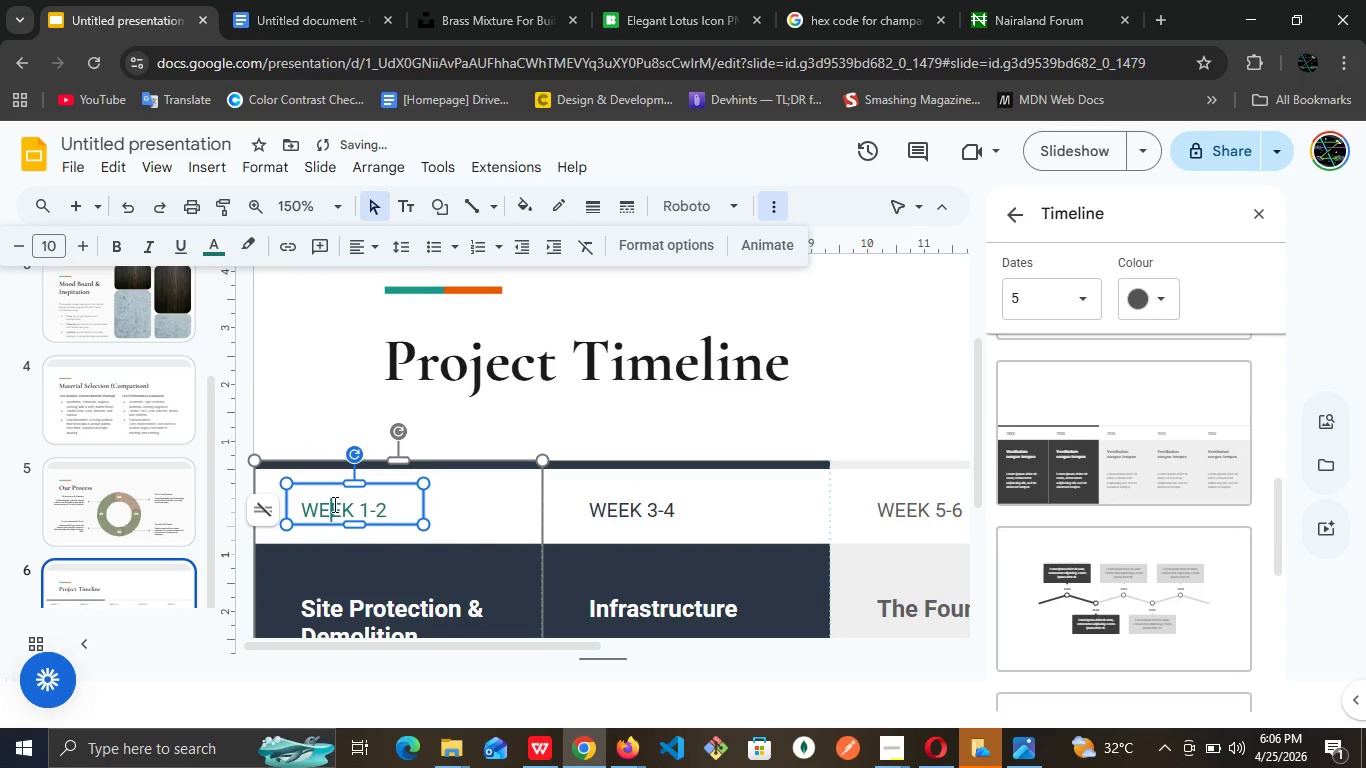 
double_click([333, 504])
 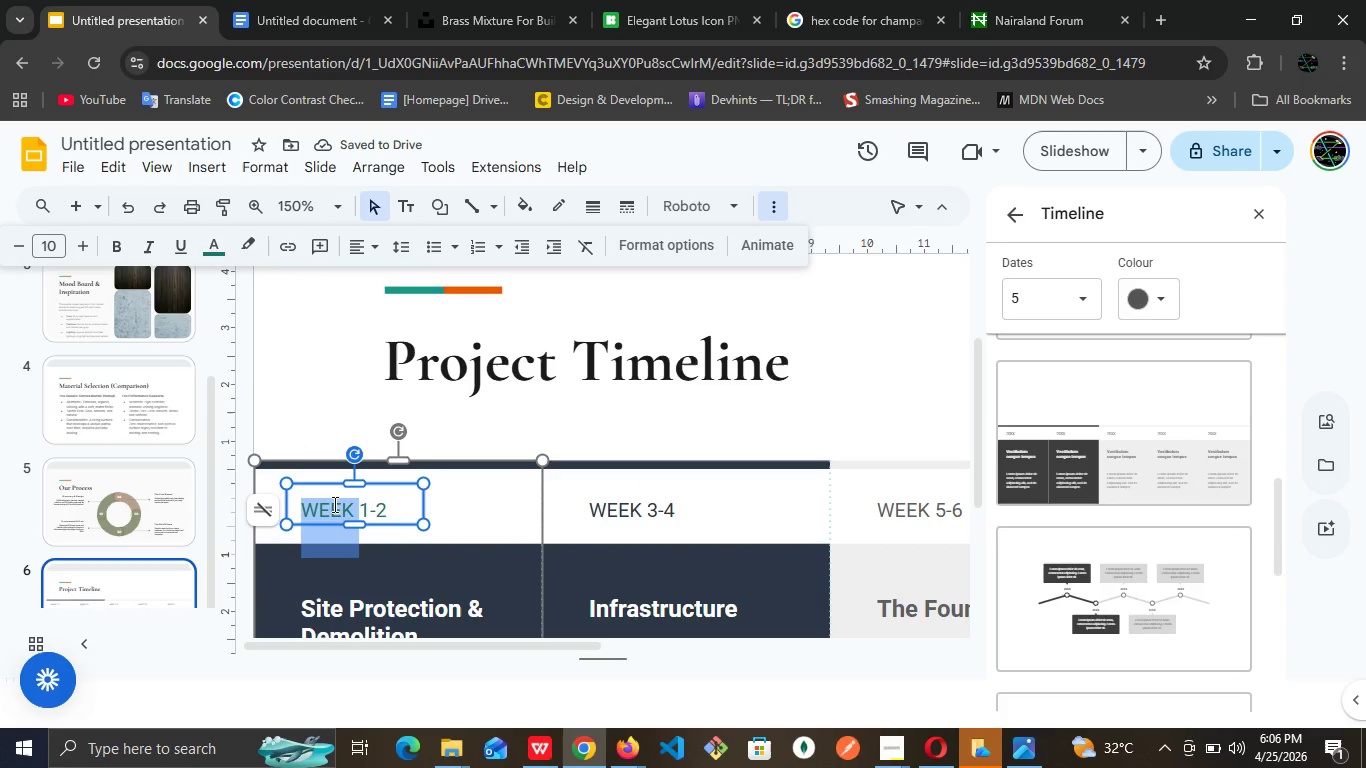 
triple_click([333, 504])
 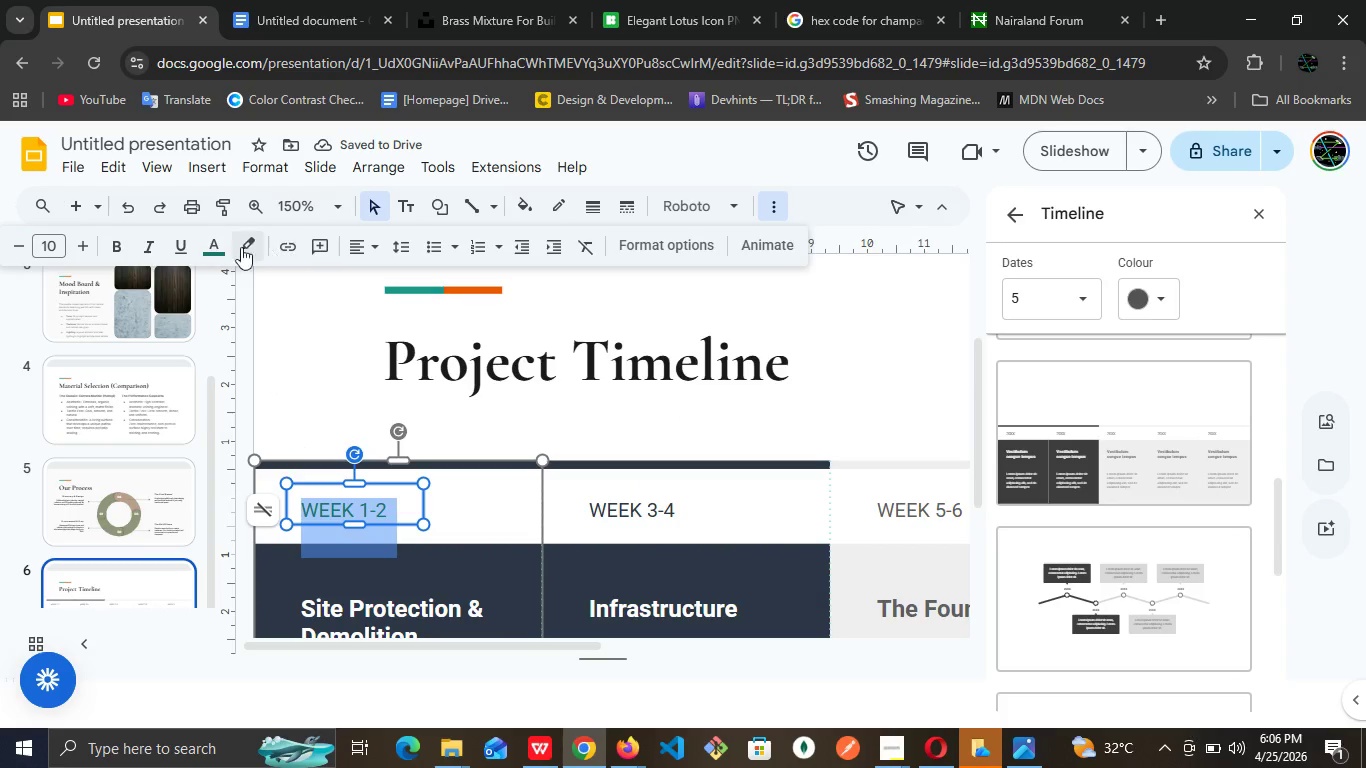 
left_click([225, 240])
 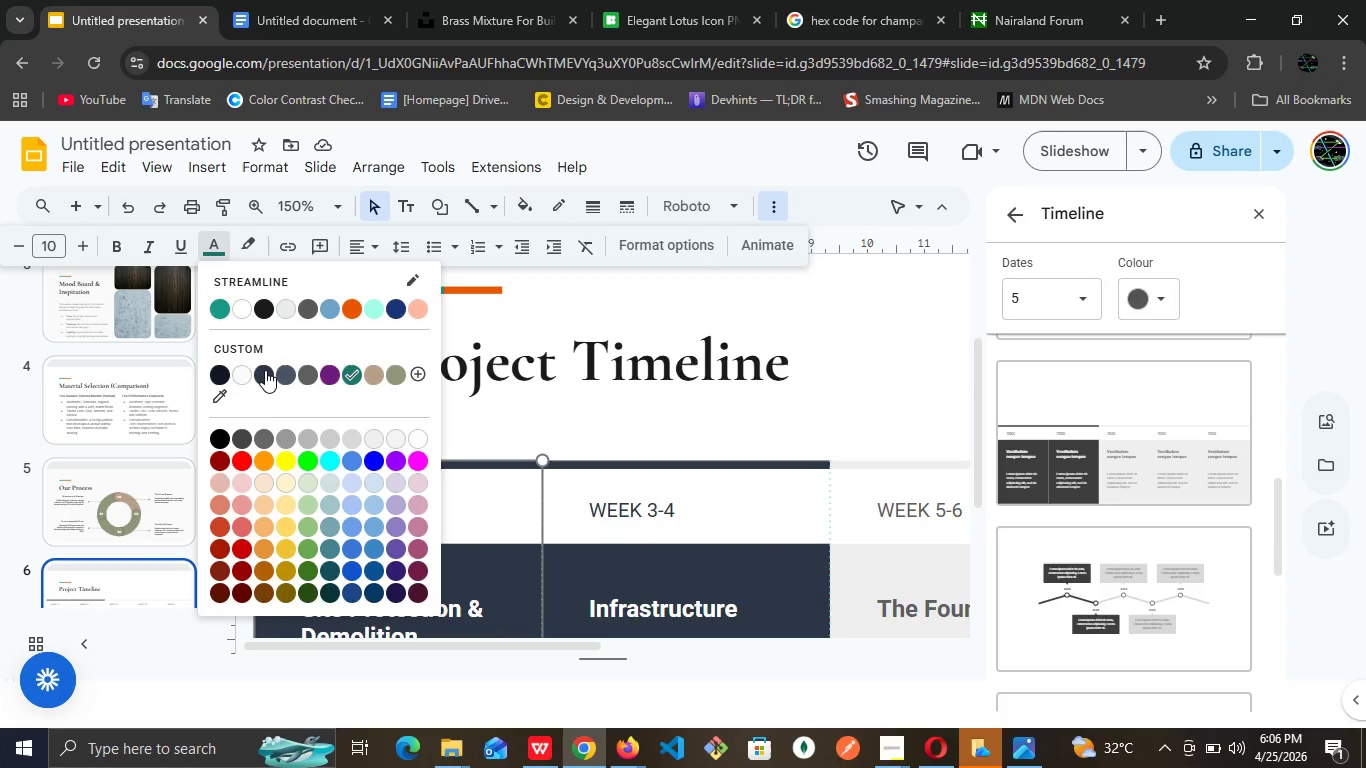 
left_click([265, 370])
 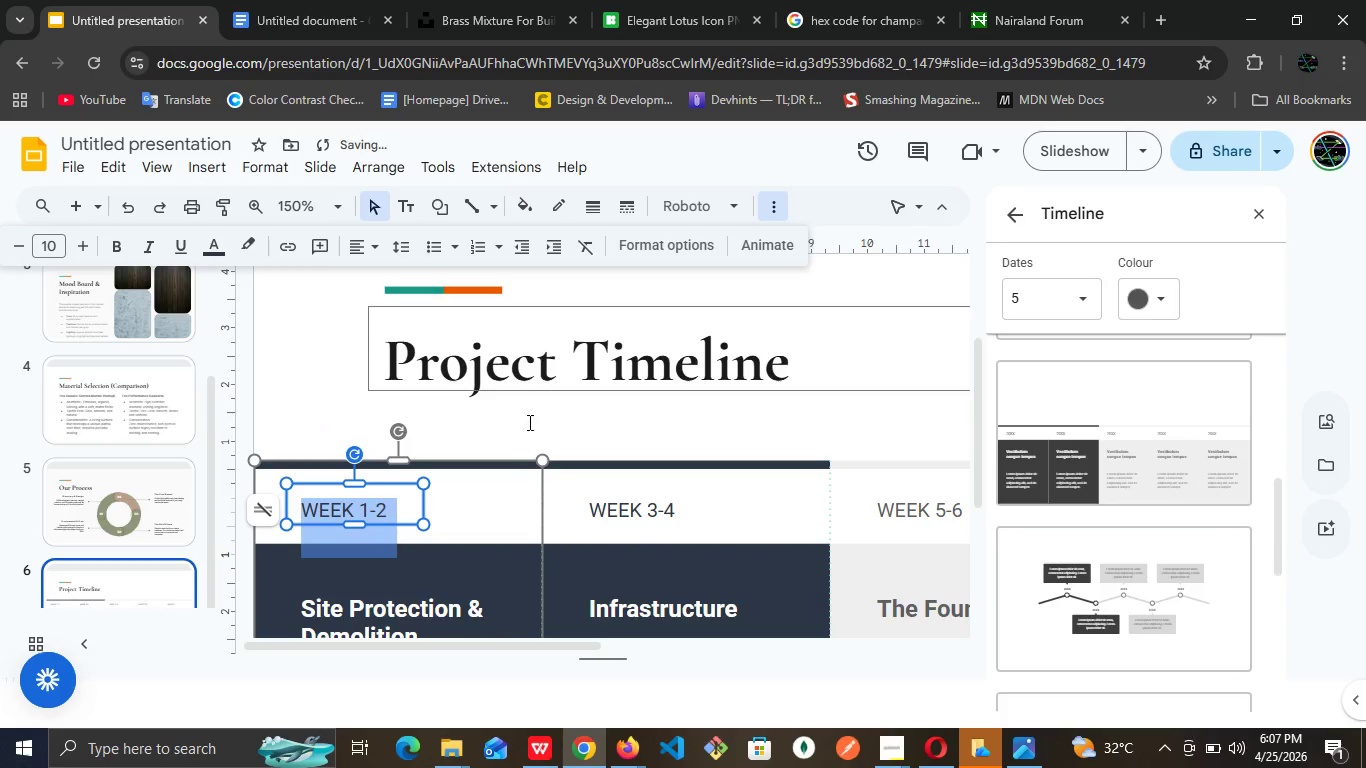 
left_click([528, 420])
 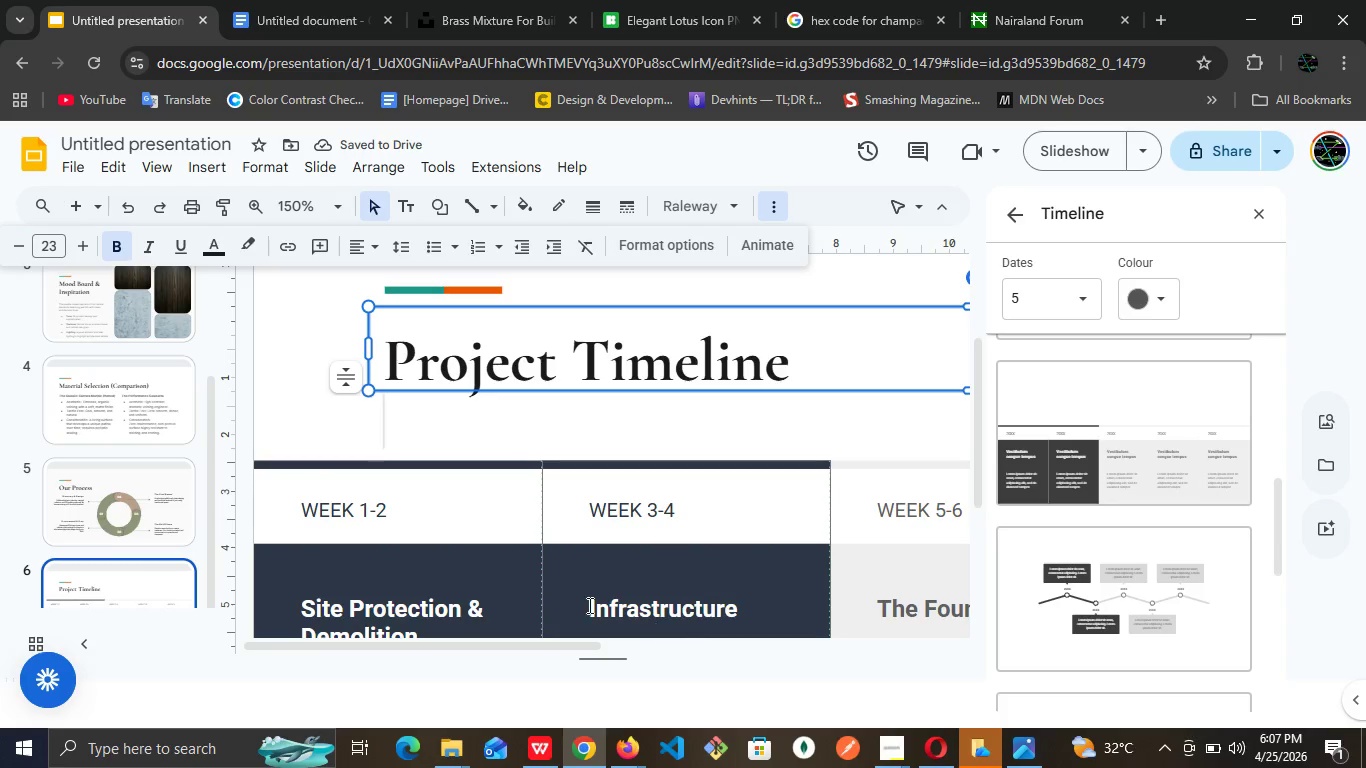 
left_click_drag(start_coordinate=[567, 642], to_coordinate=[748, 640])
 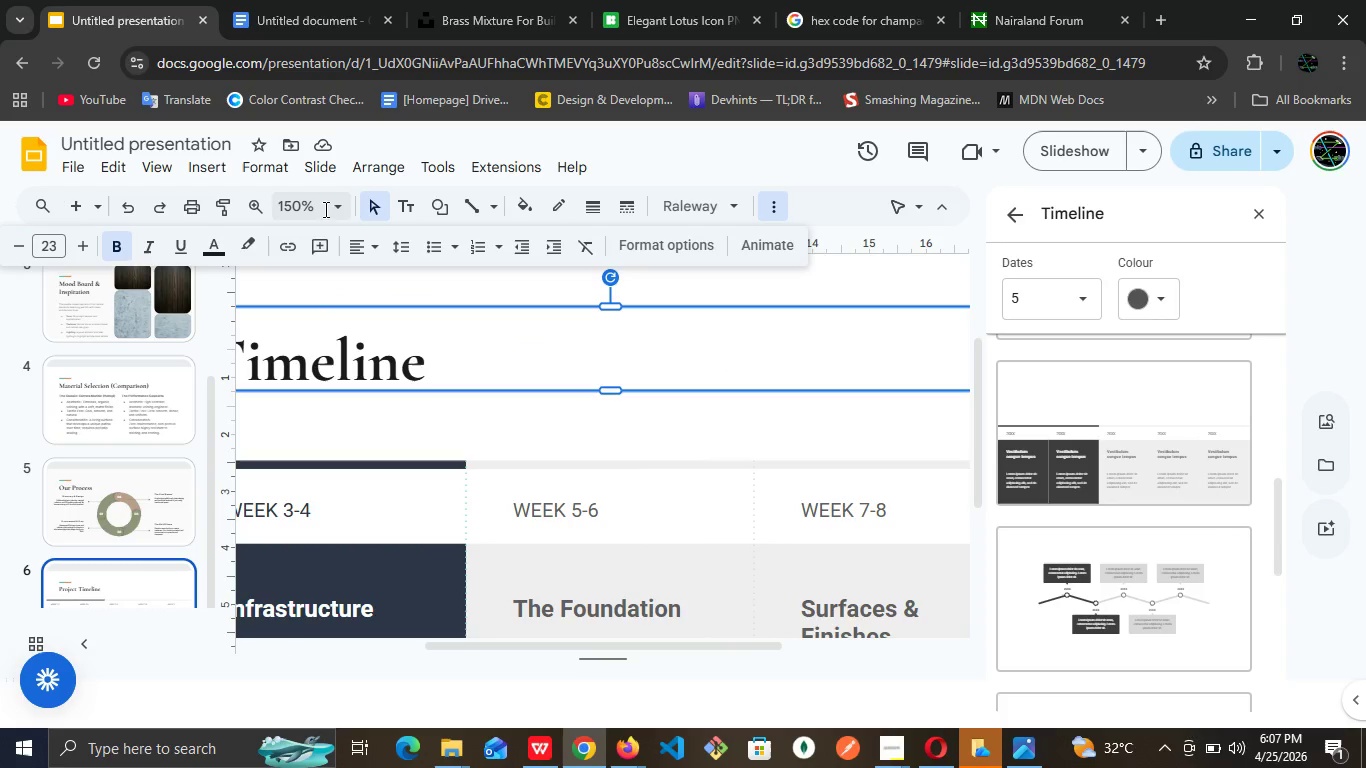 
left_click([332, 209])
 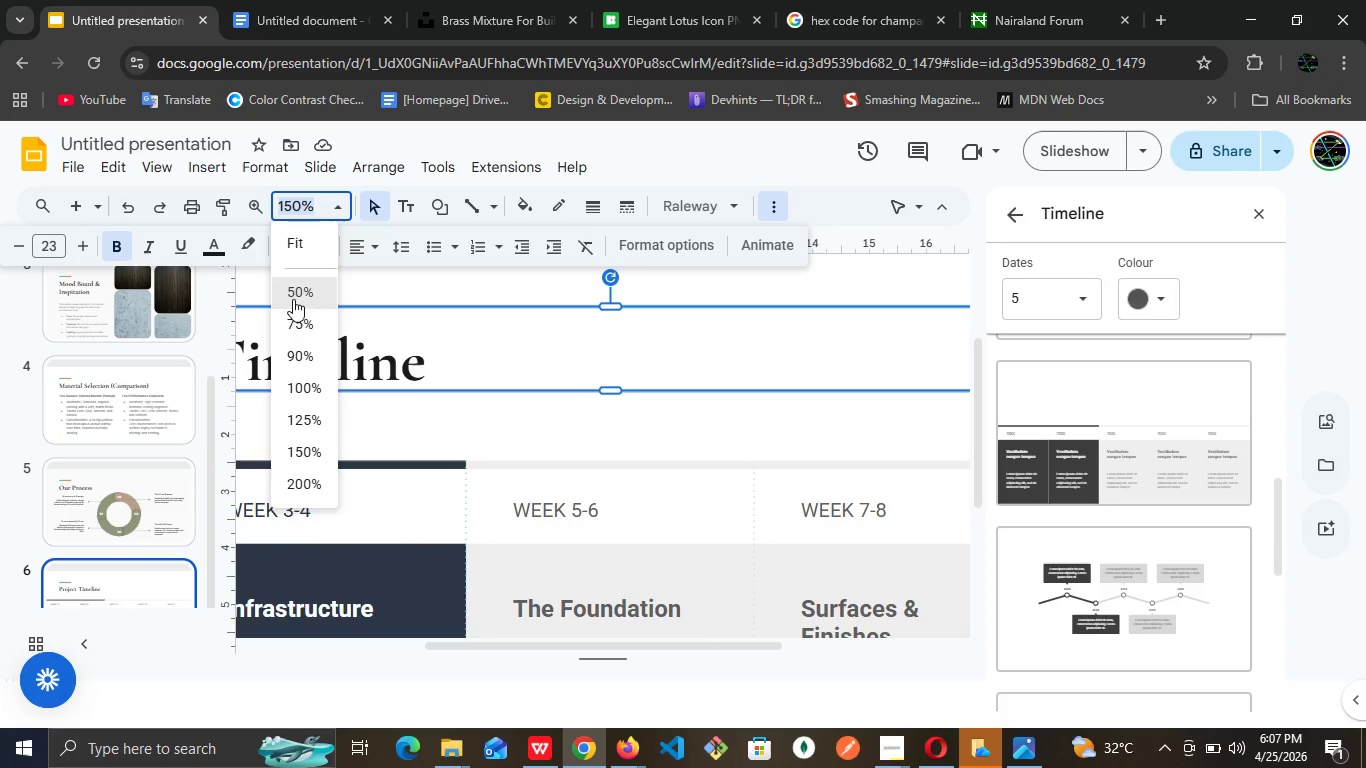 
left_click([294, 290])
 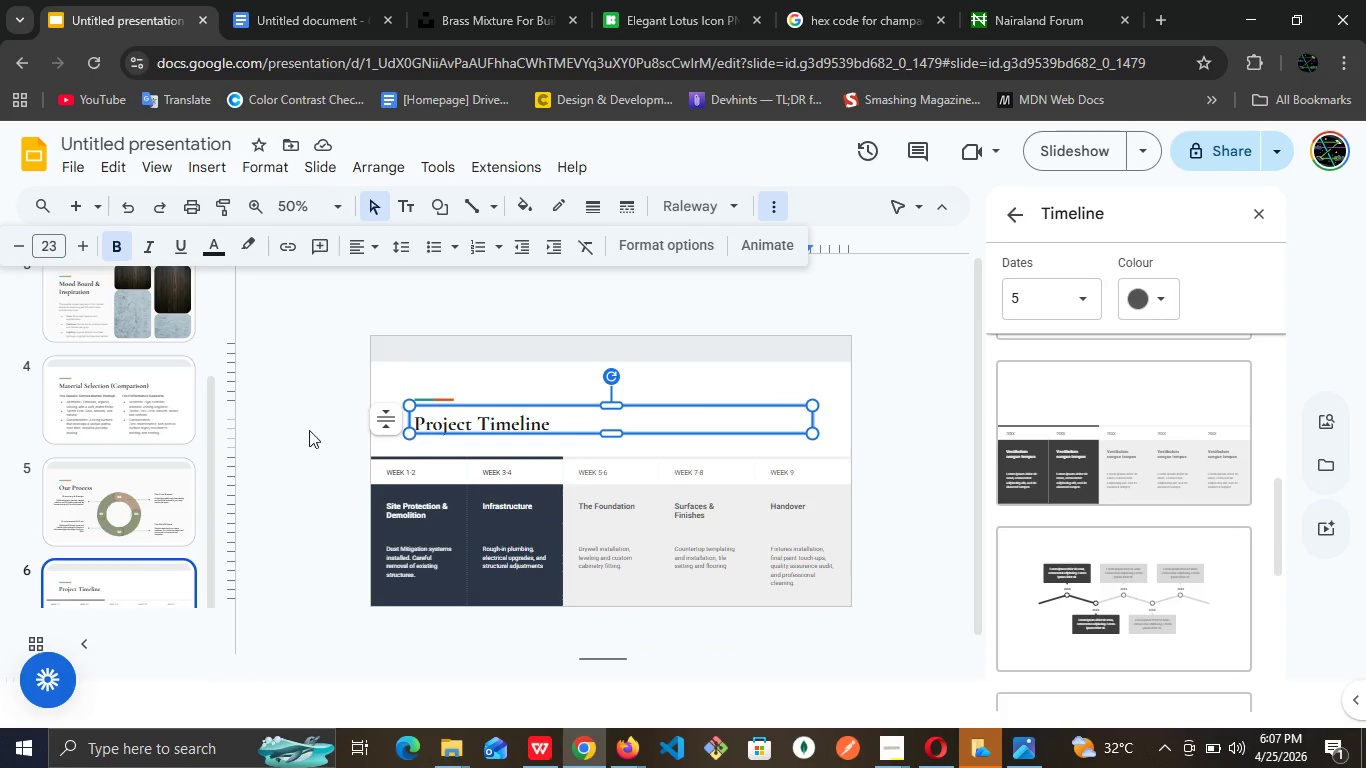 
left_click([309, 449])
 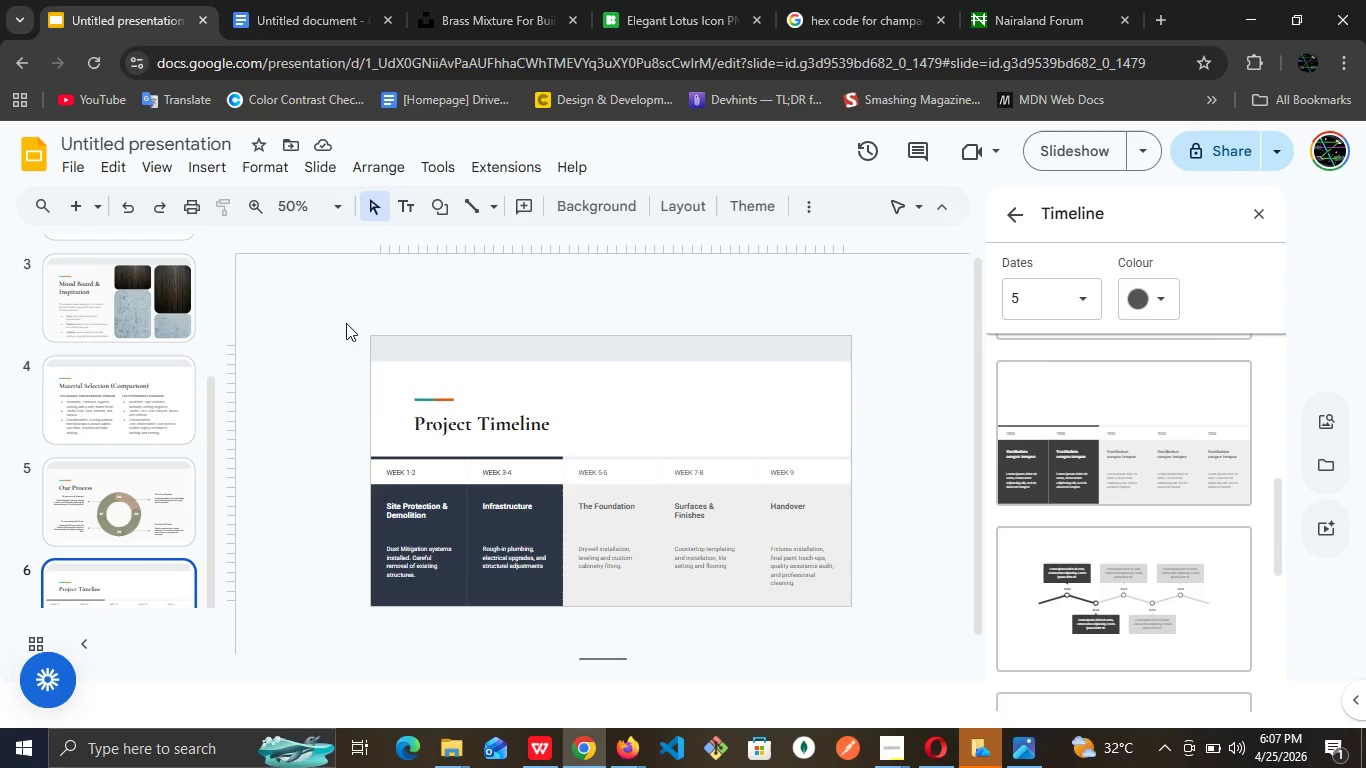 
wait(5.52)
 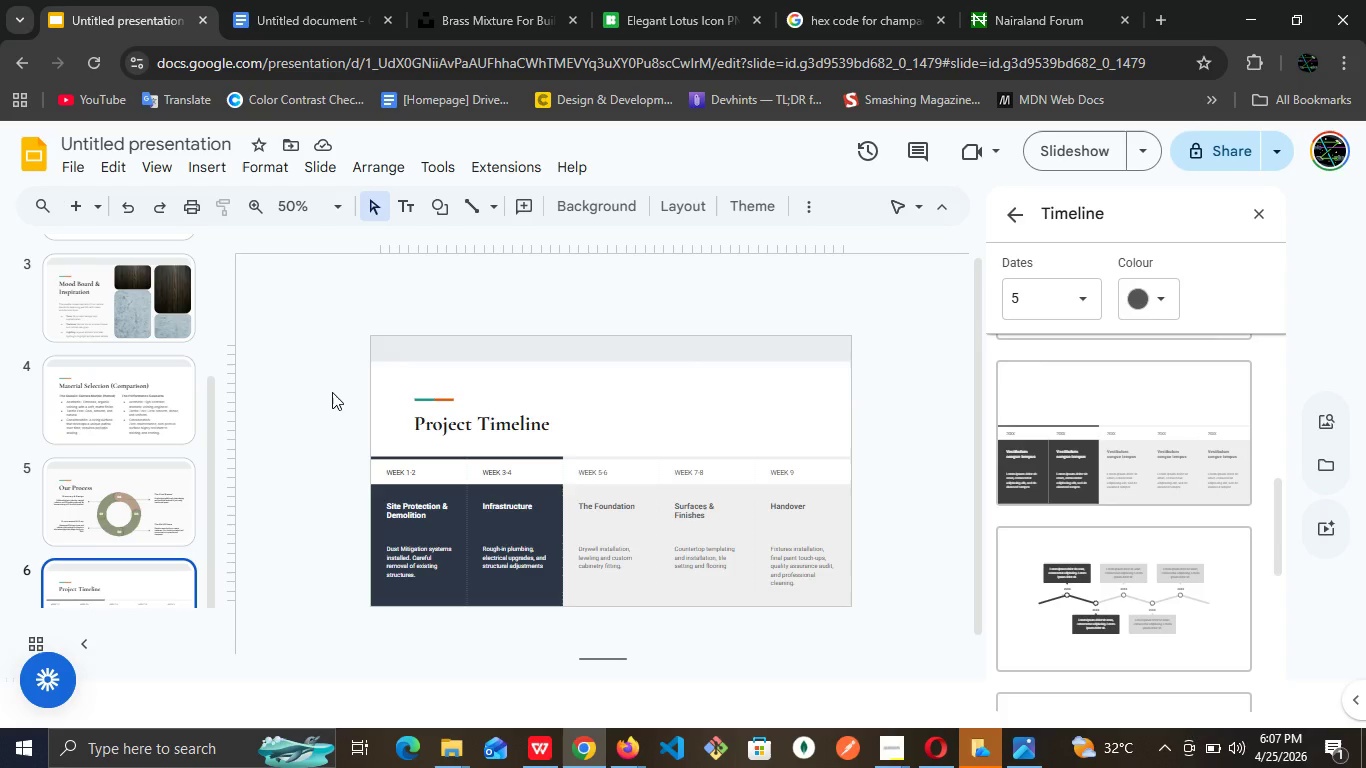 
left_click([168, 481])
 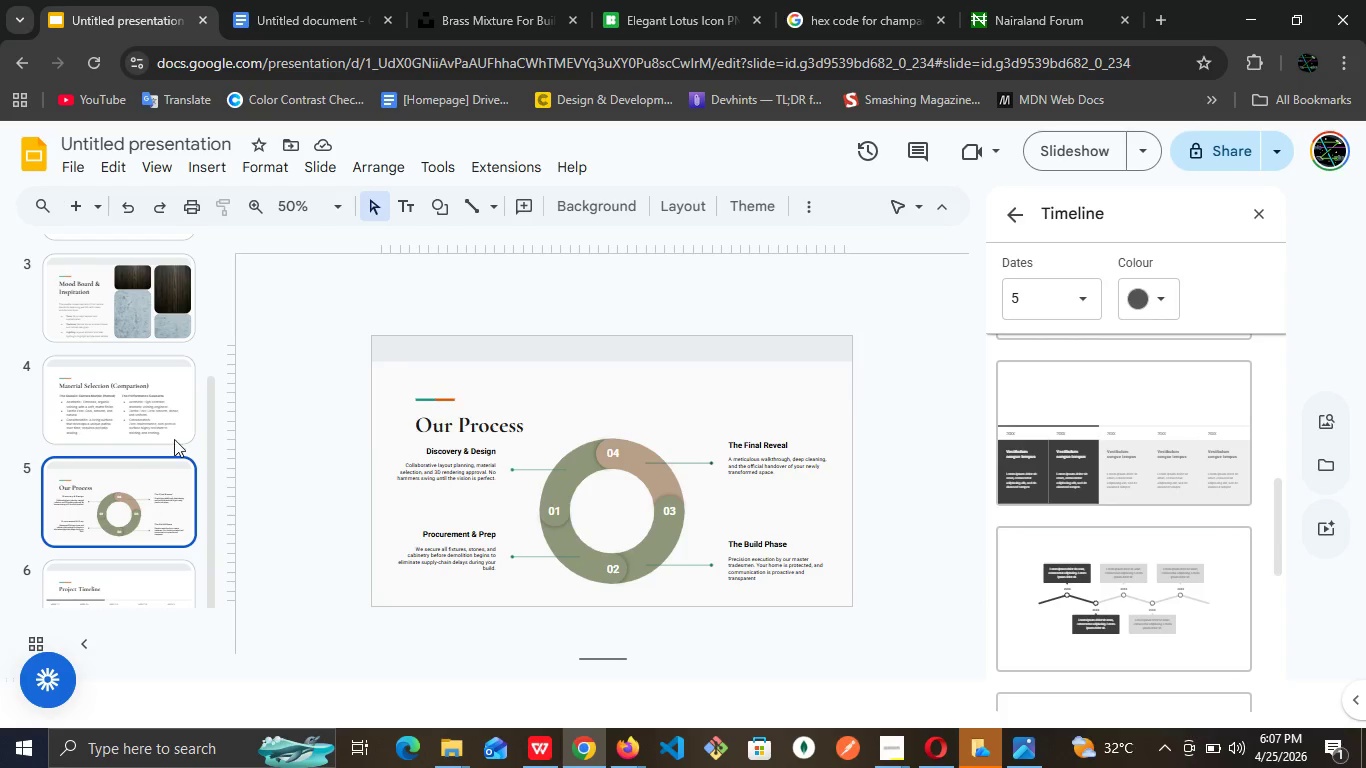 
left_click([125, 566])
 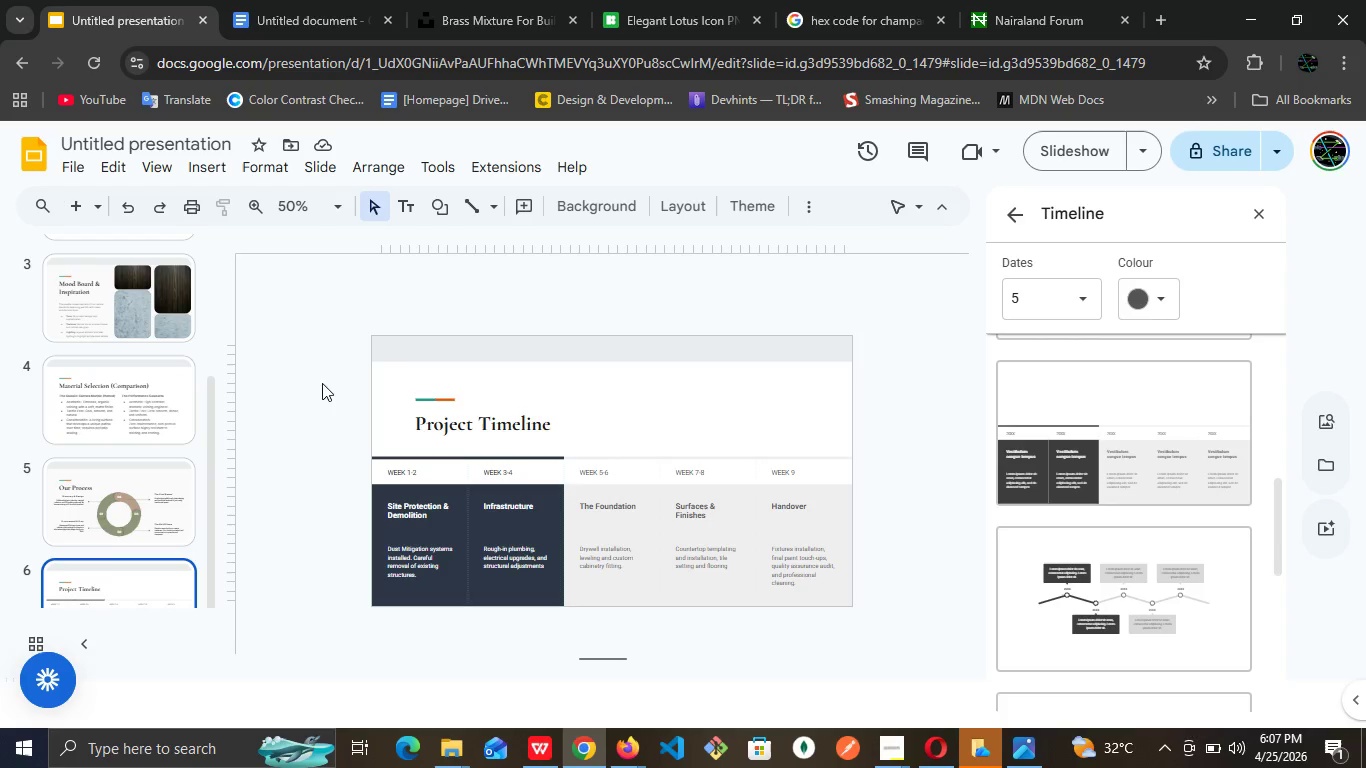 
left_click([264, 413])
 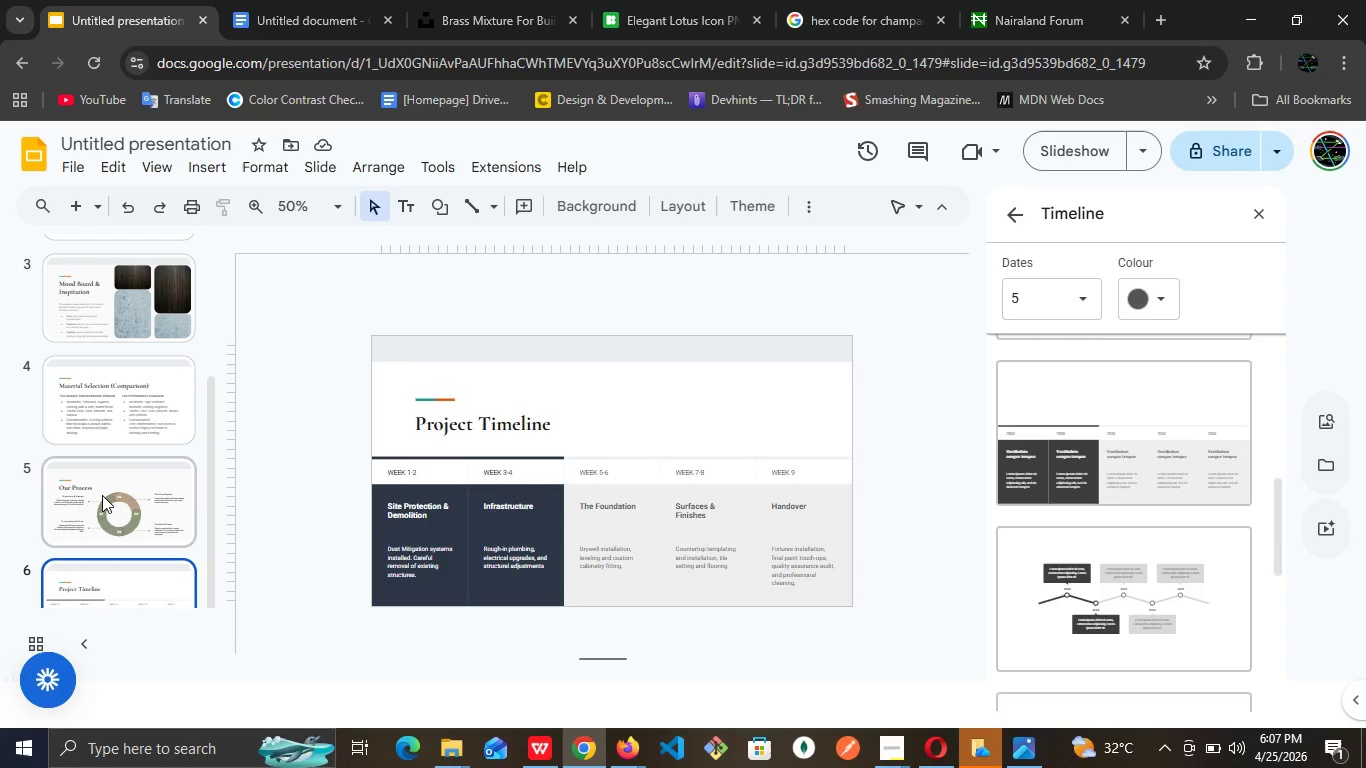 
left_click([139, 398])
 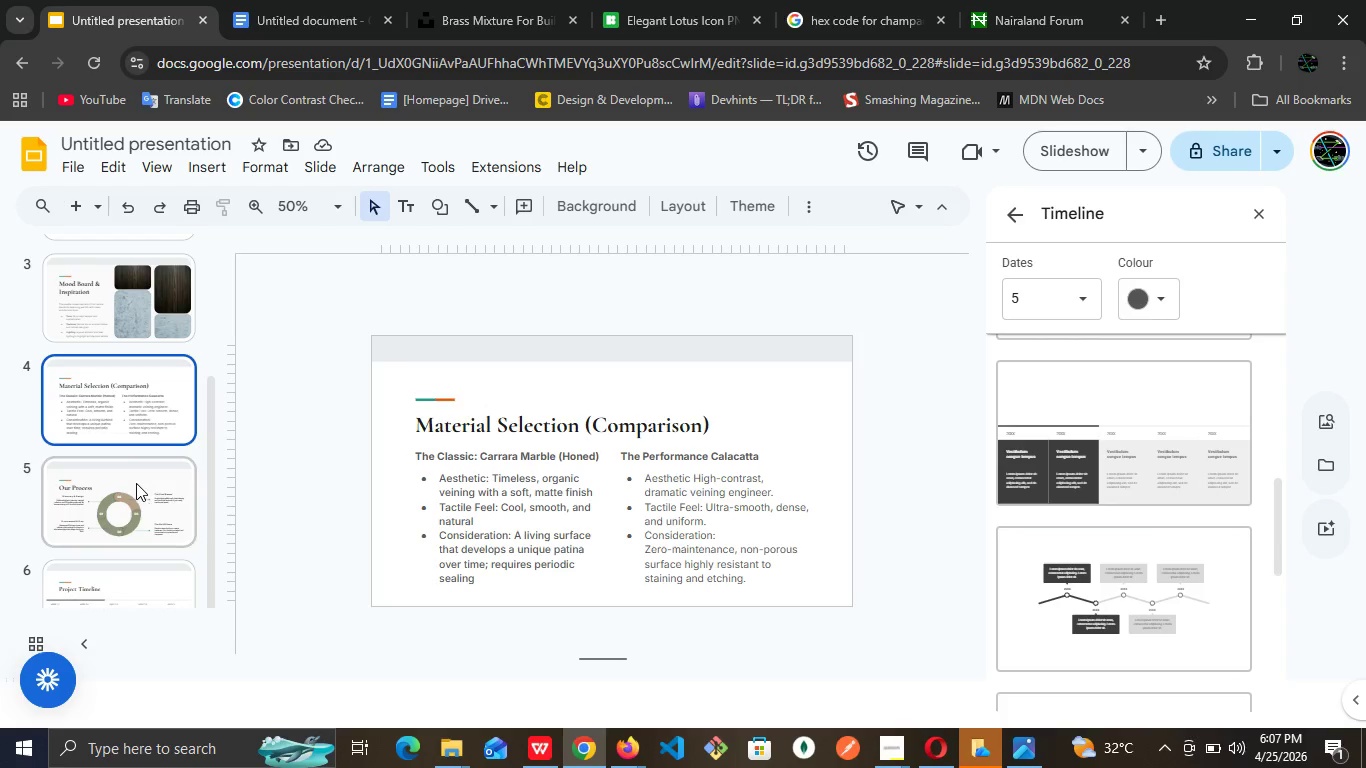 
left_click([136, 488])
 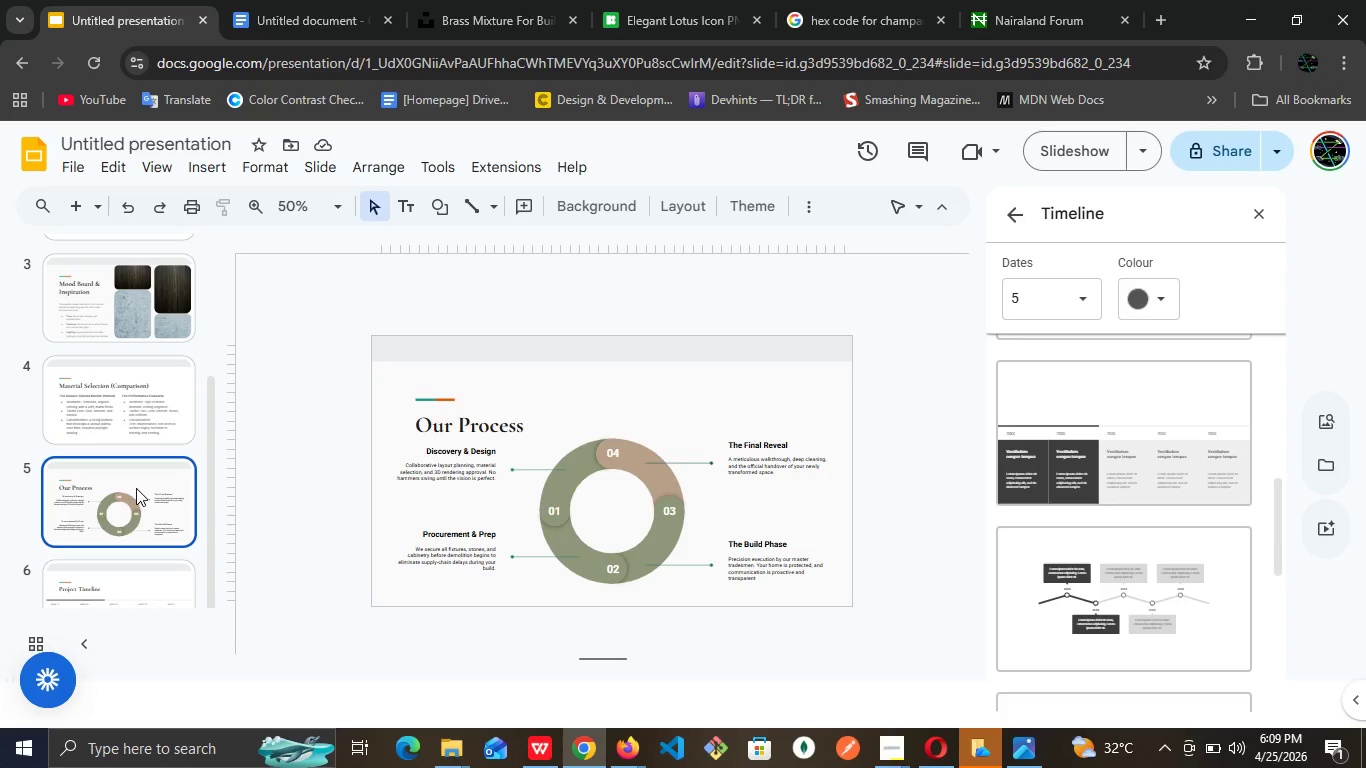 
wait(100.22)
 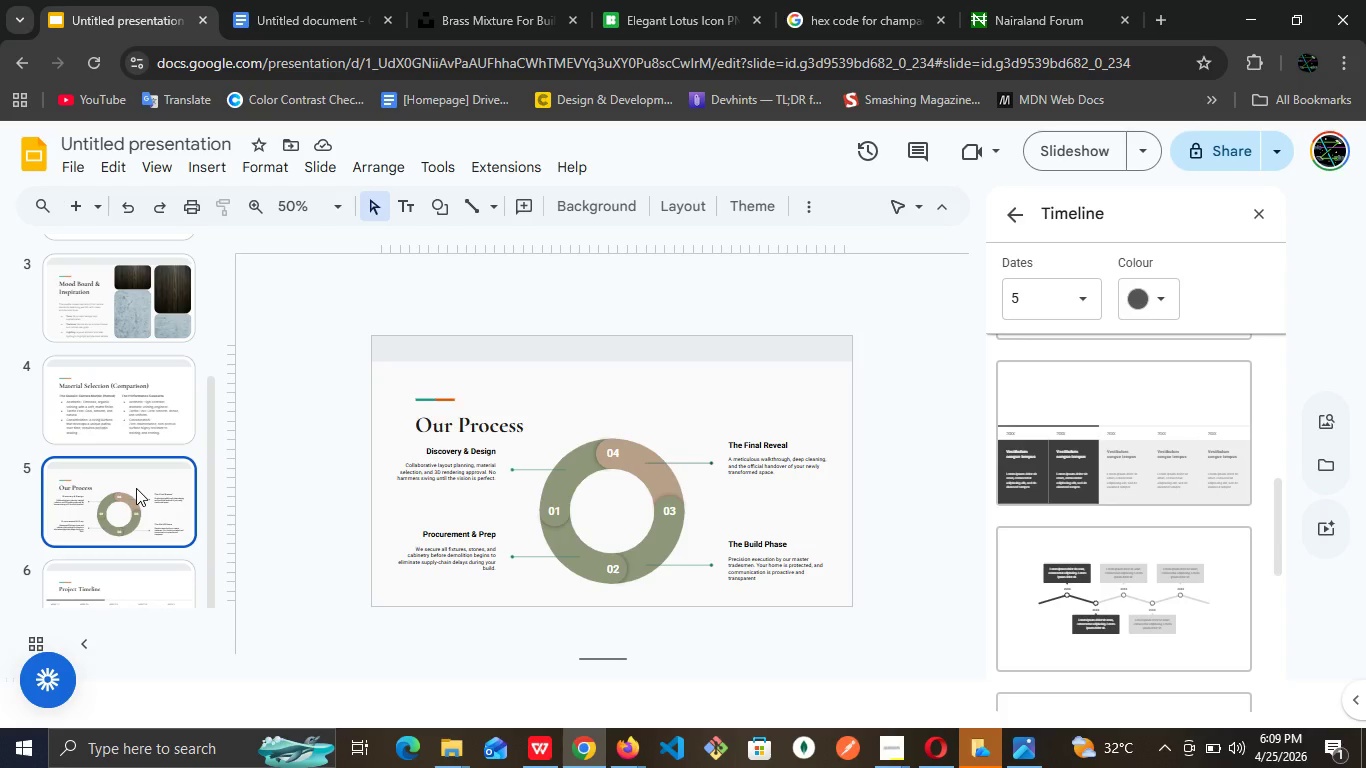 
left_click([98, 294])
 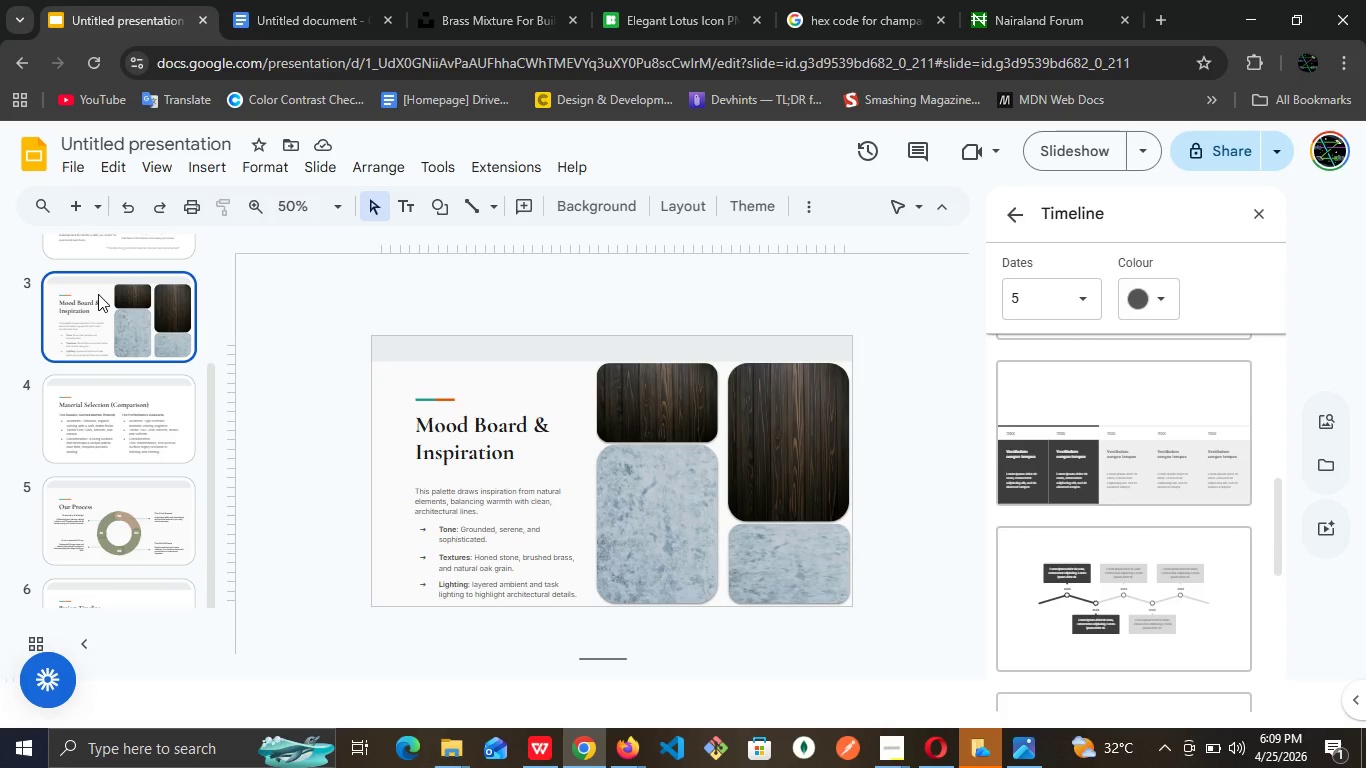 
scroll: coordinate [98, 294], scroll_direction: down, amount: 1.0
 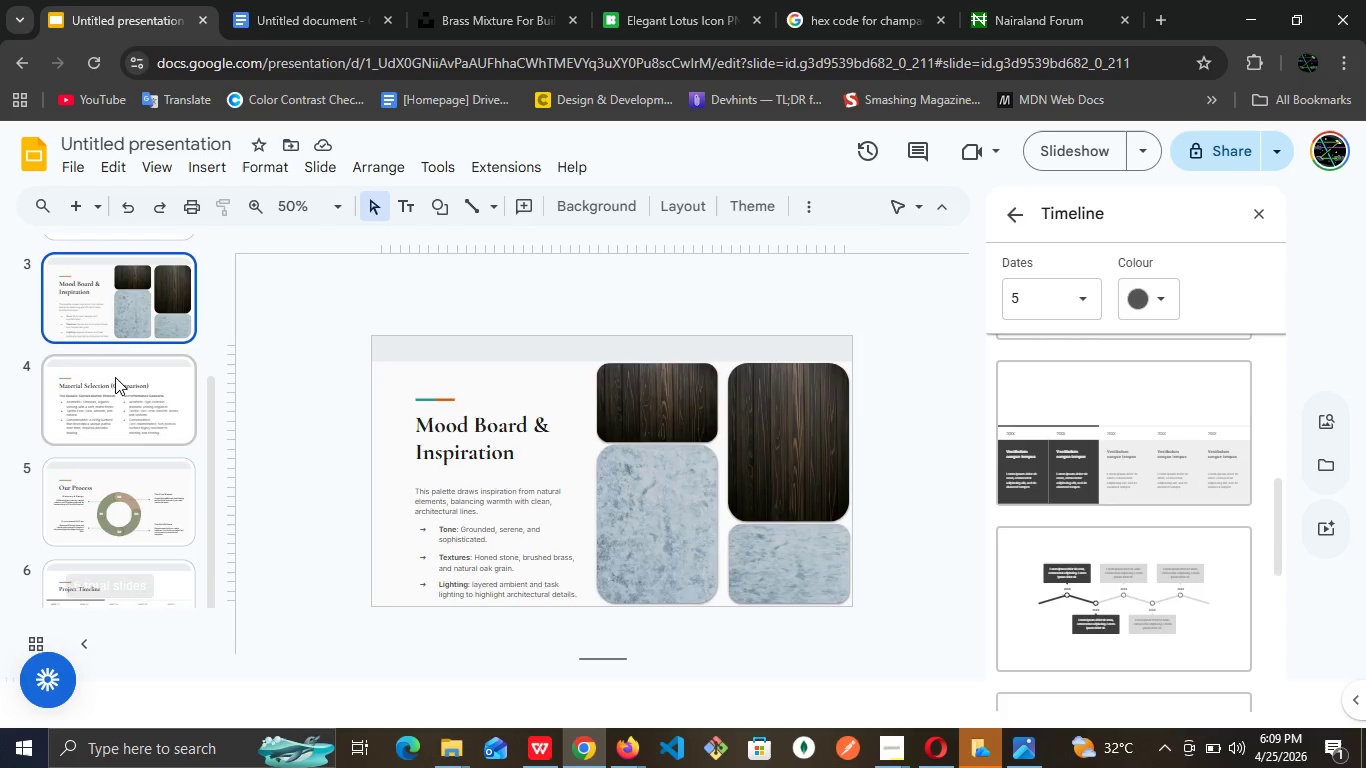 
left_click([115, 380])
 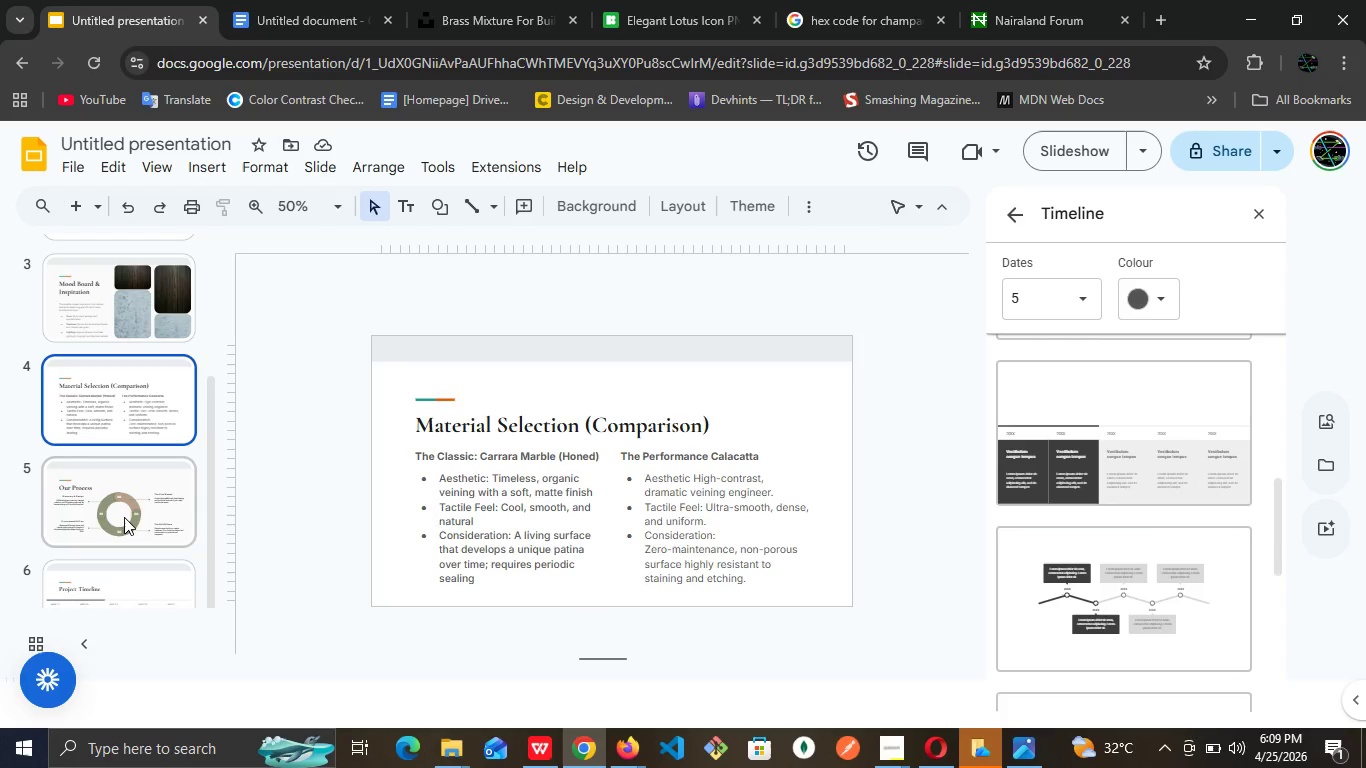 
left_click([124, 517])
 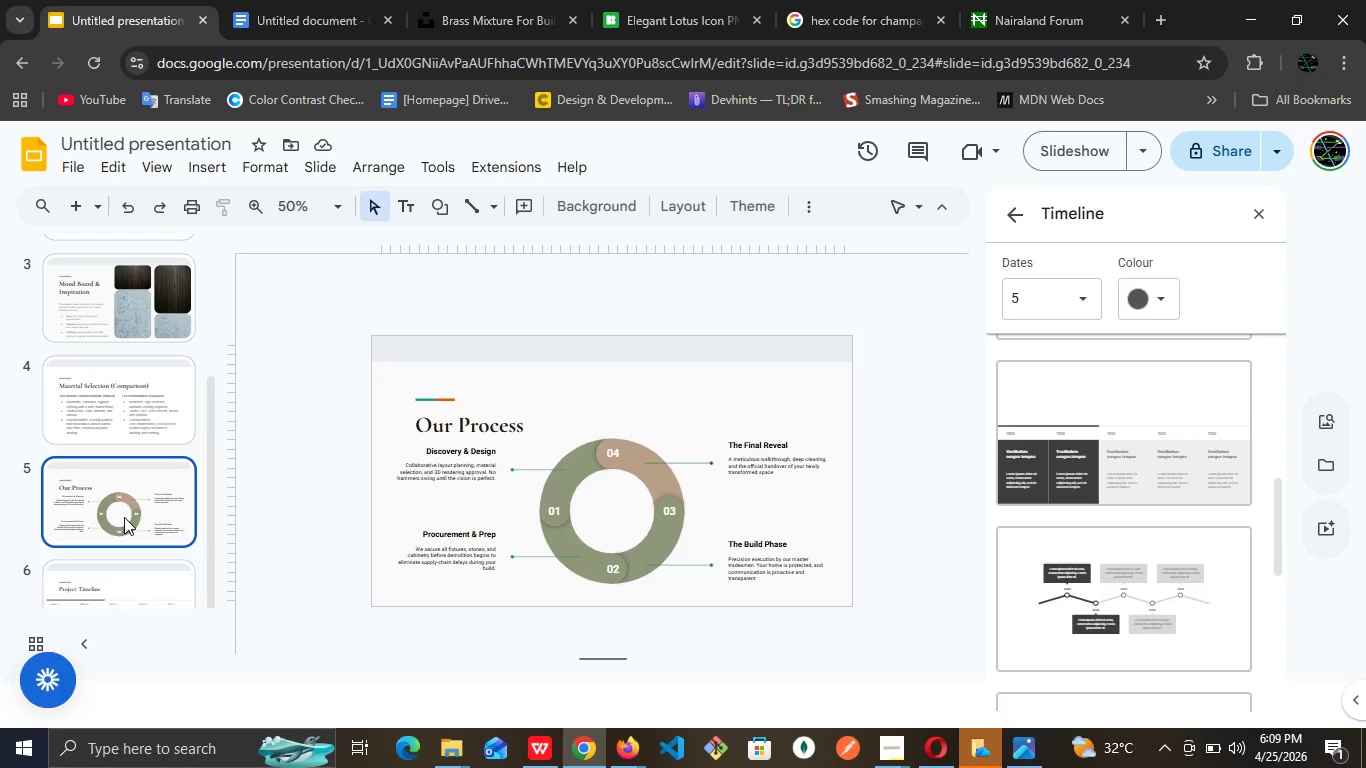 
scroll: coordinate [124, 517], scroll_direction: down, amount: 1.0
 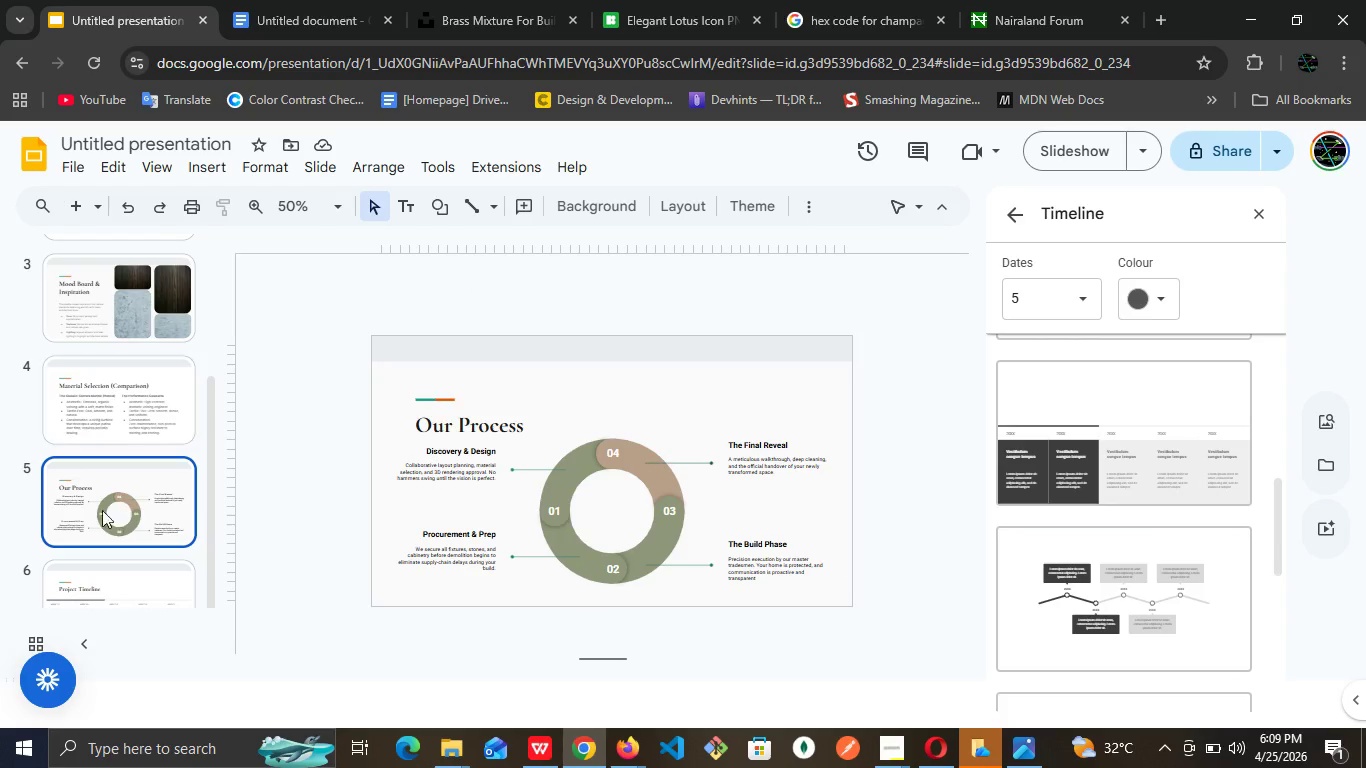 
left_click([141, 573])
 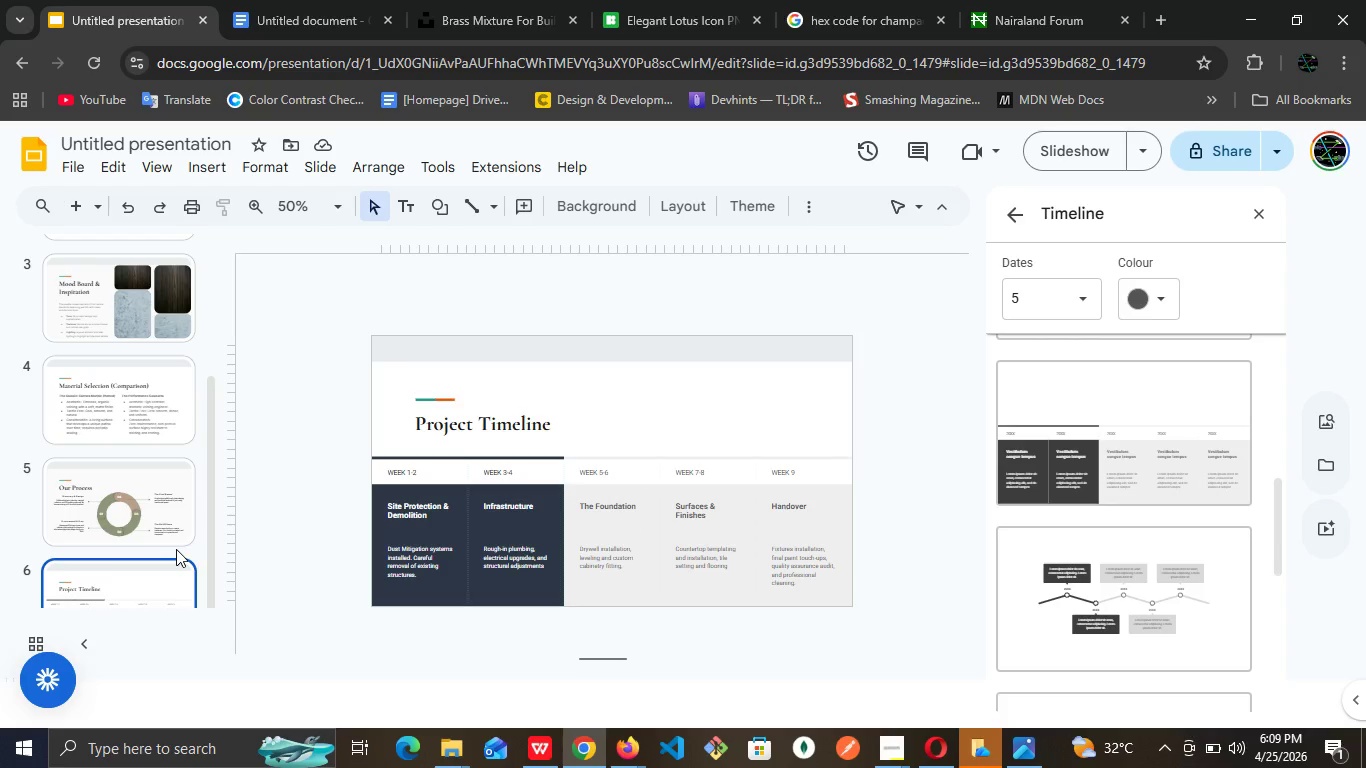 
wait(7.78)
 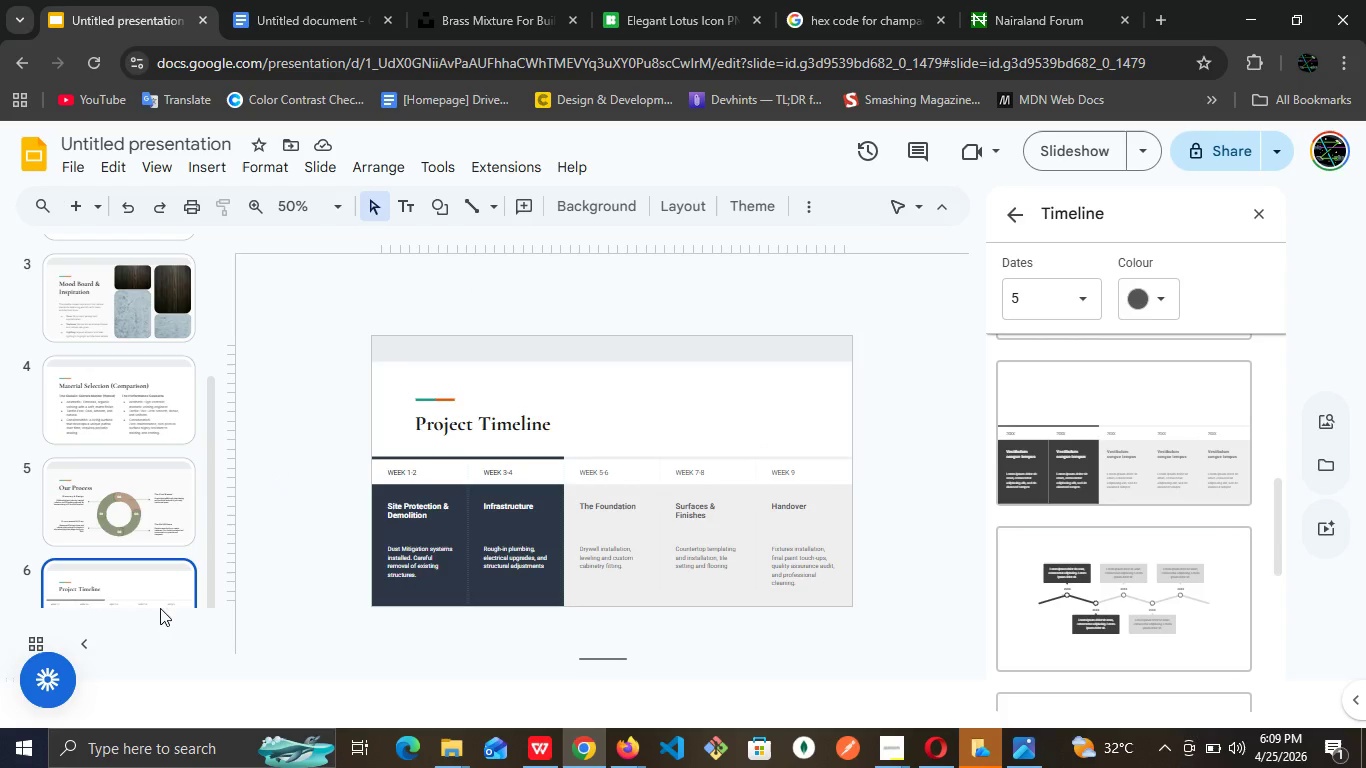 
left_click([78, 206])
 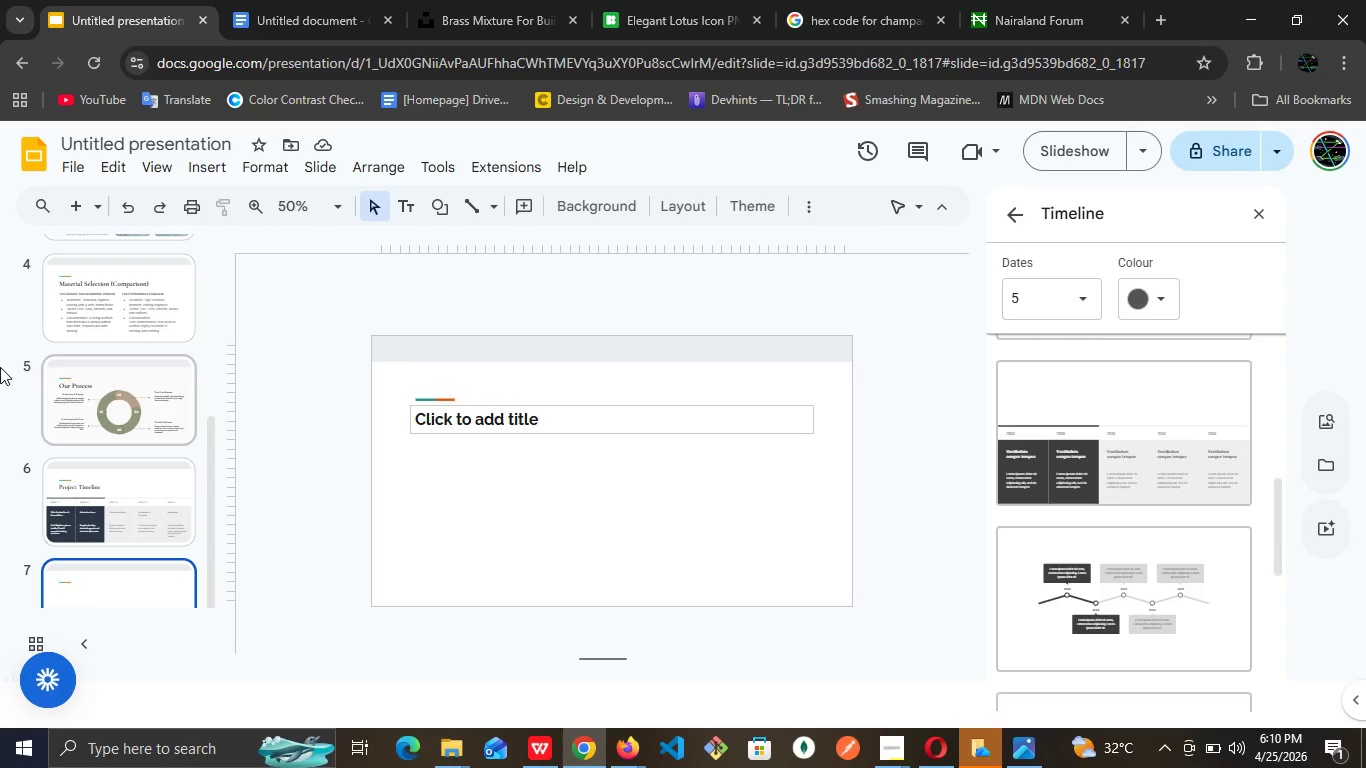 
wait(61.14)
 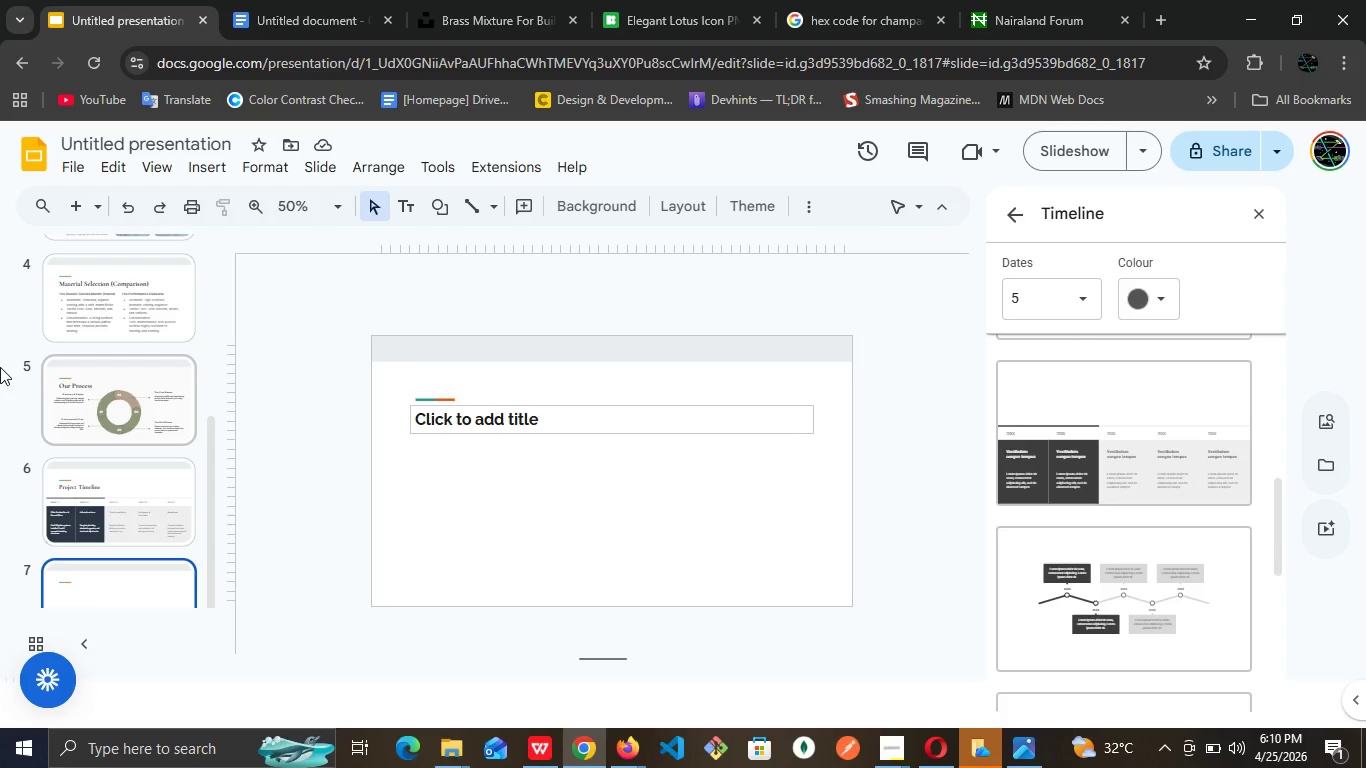 
left_click([304, 0])
 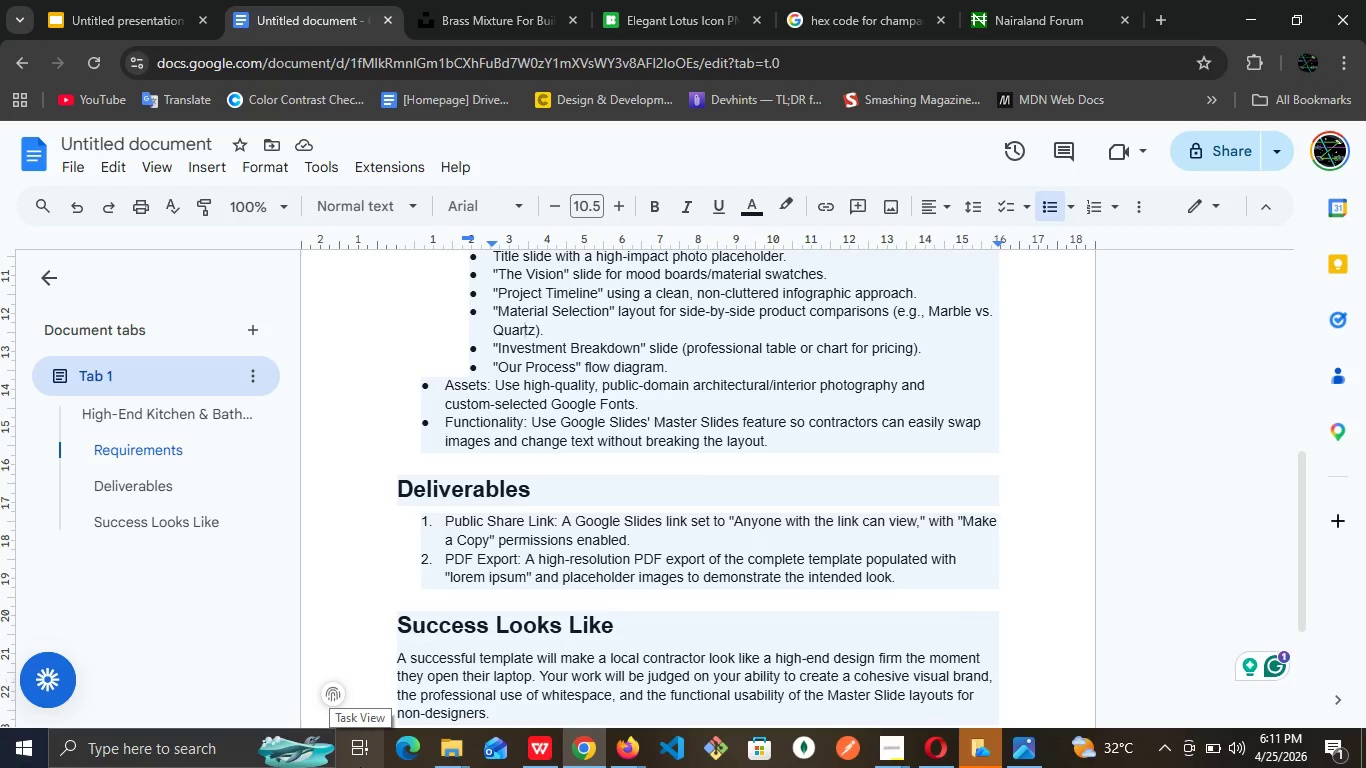 
wait(47.73)
 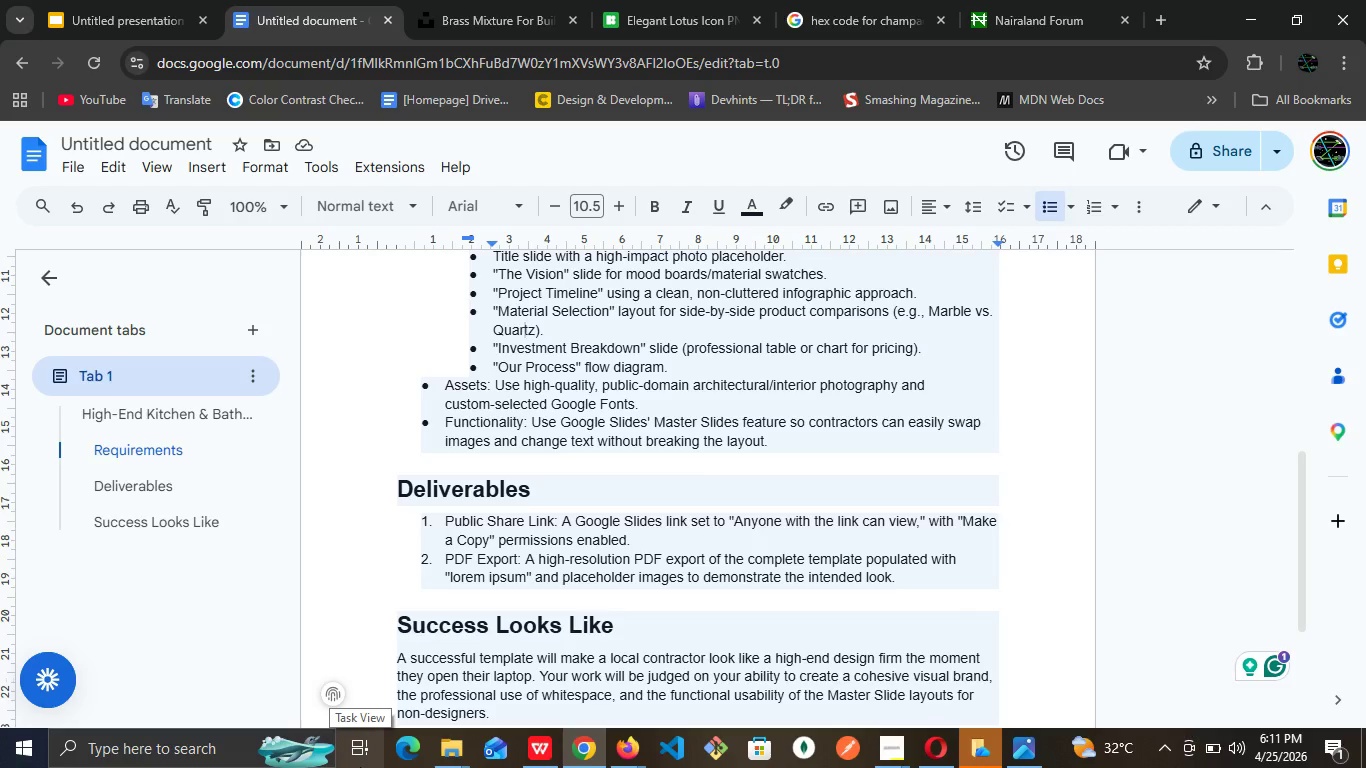 
left_click_drag(start_coordinate=[91, 0], to_coordinate=[138, 572])
 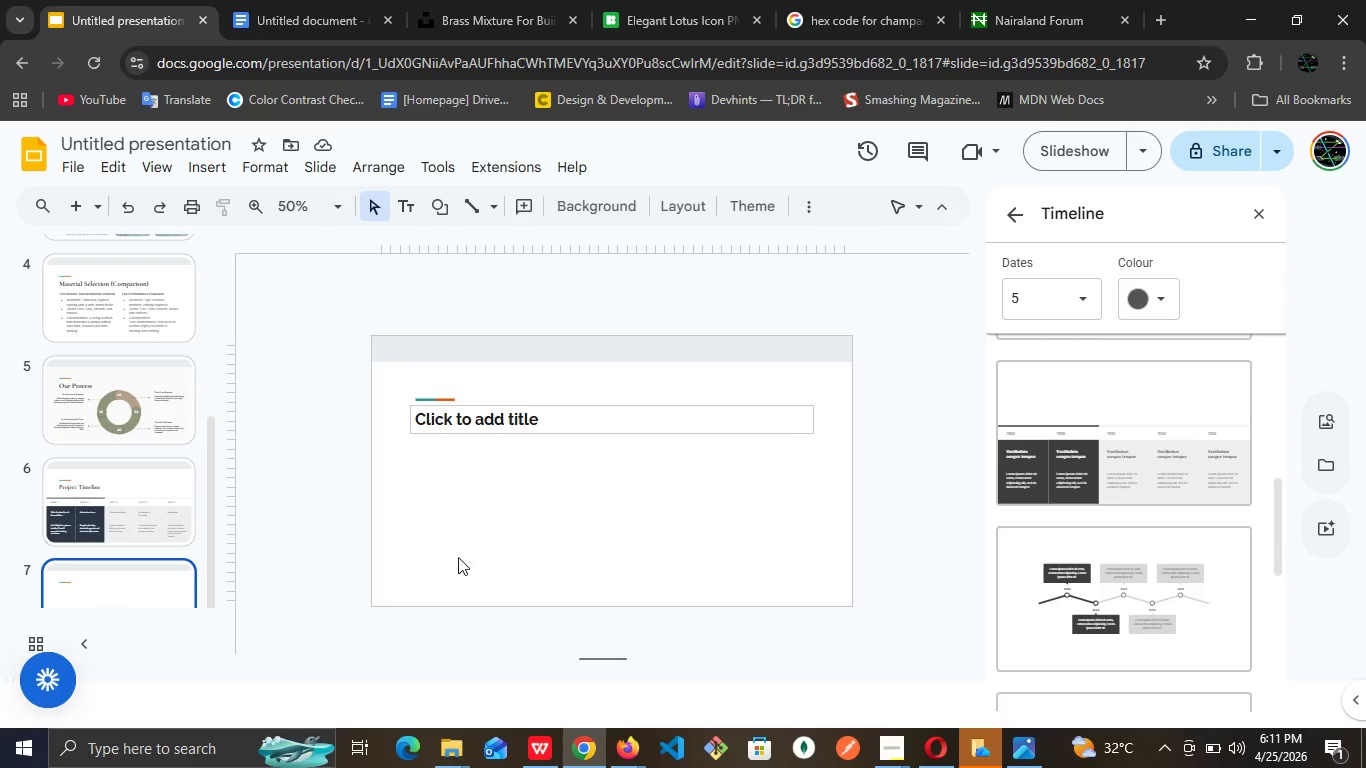 
left_click([138, 572])
 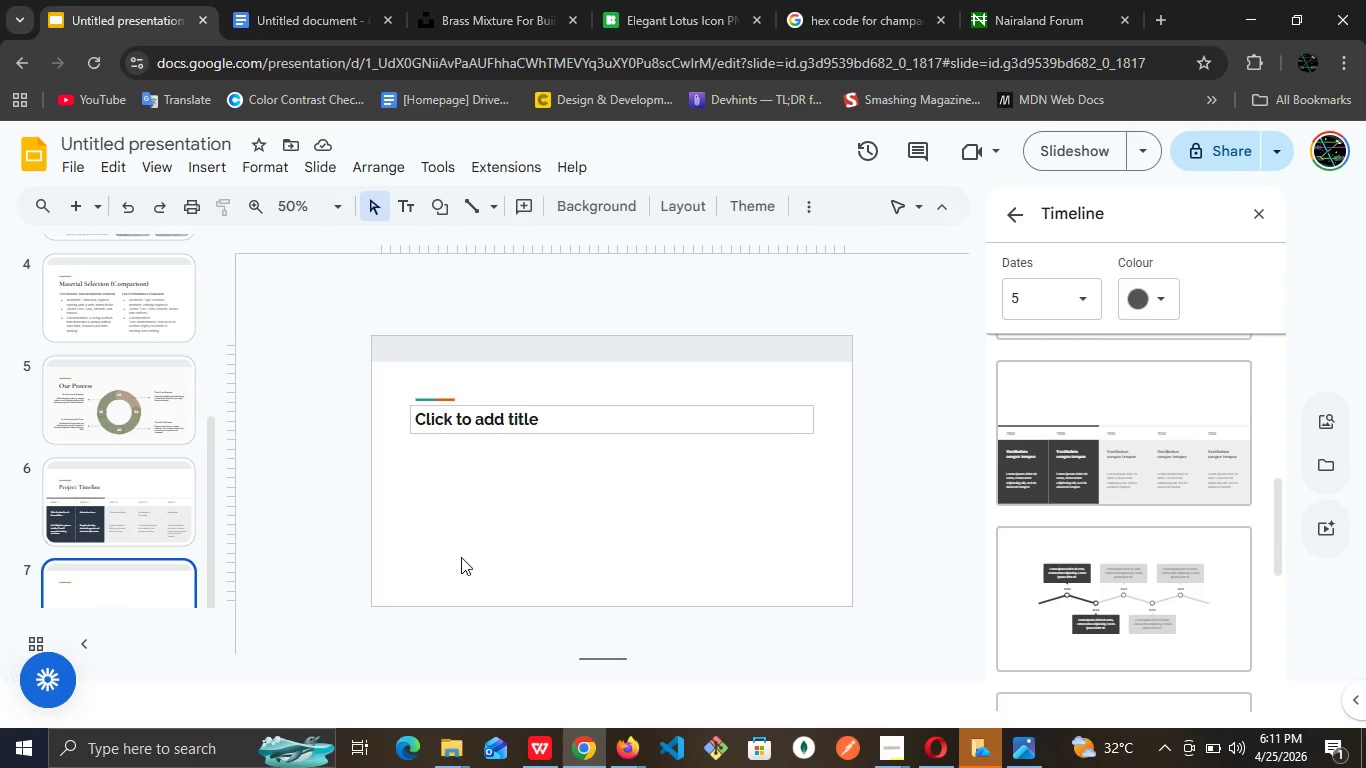 
wait(7.77)
 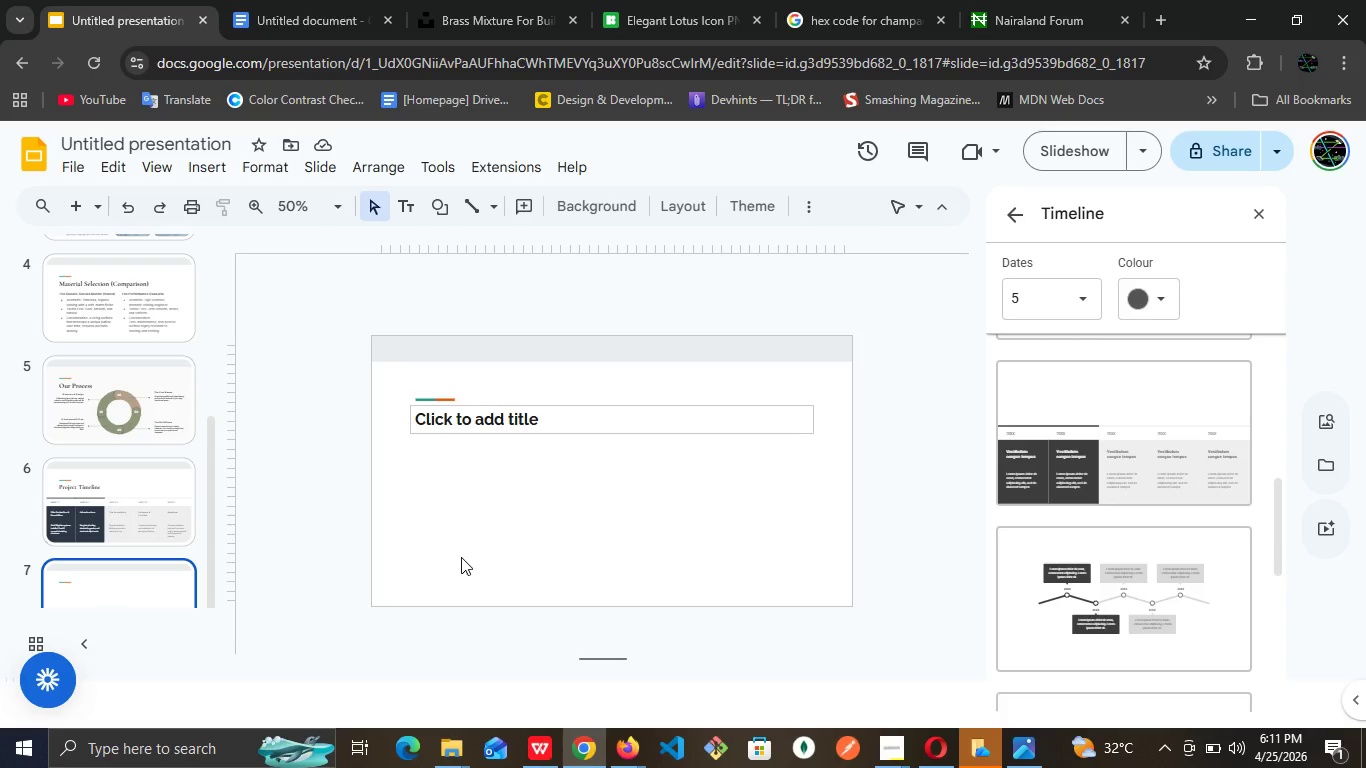 
left_click([461, 557])
 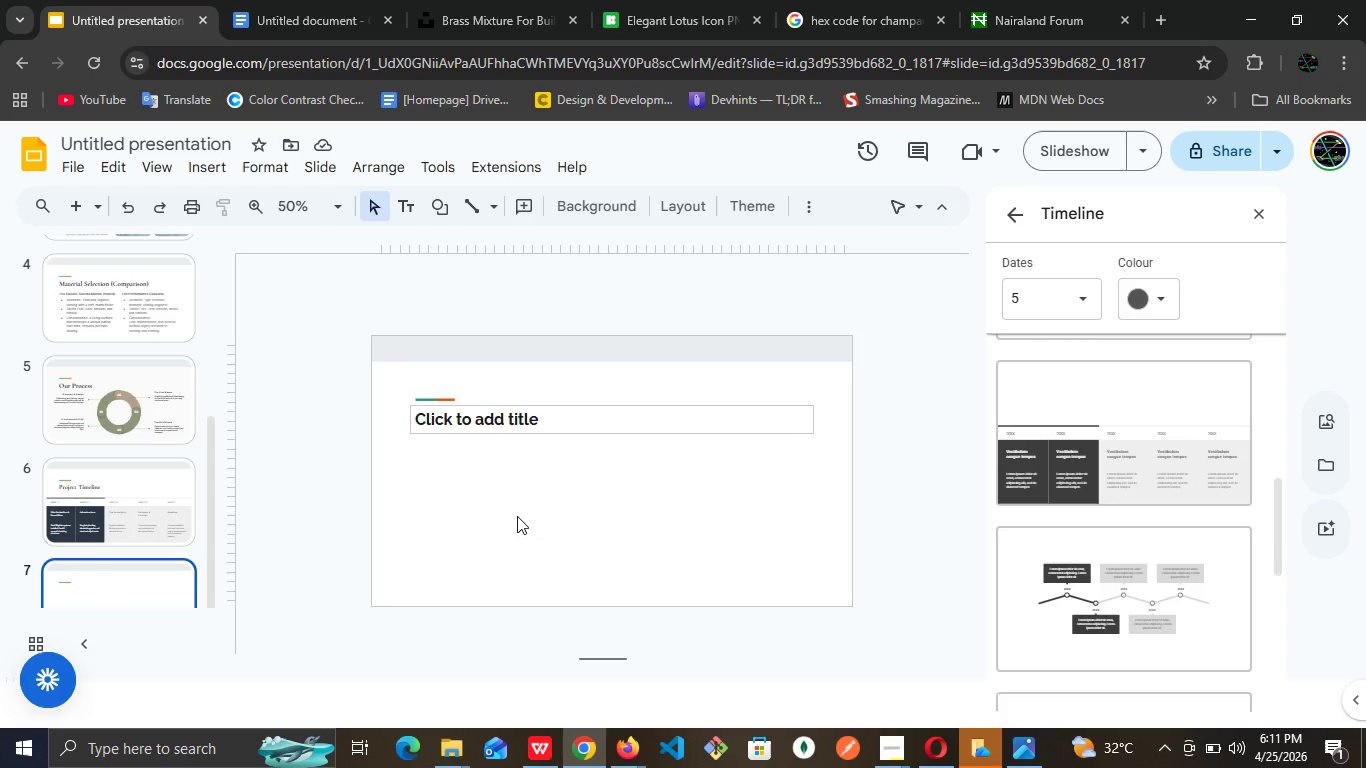 
left_click([517, 516])
 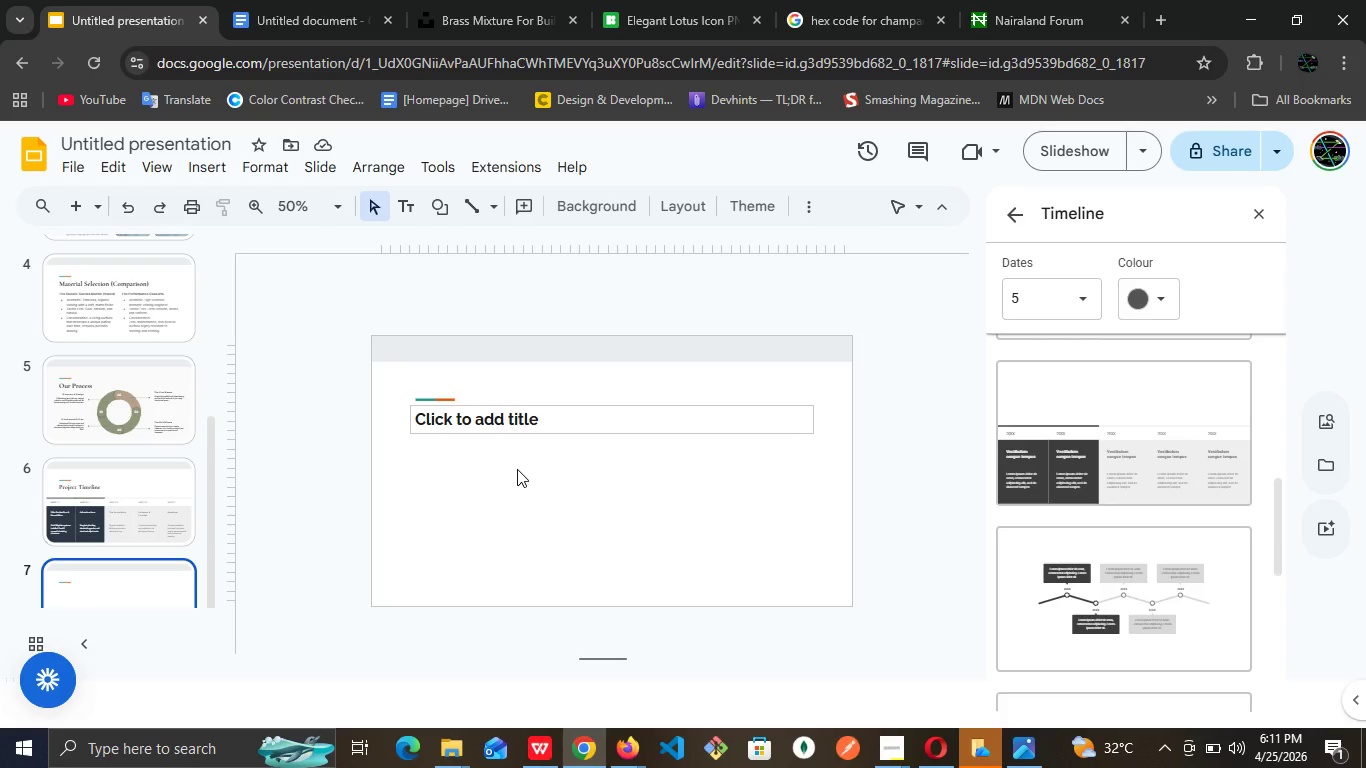 
wait(20.3)
 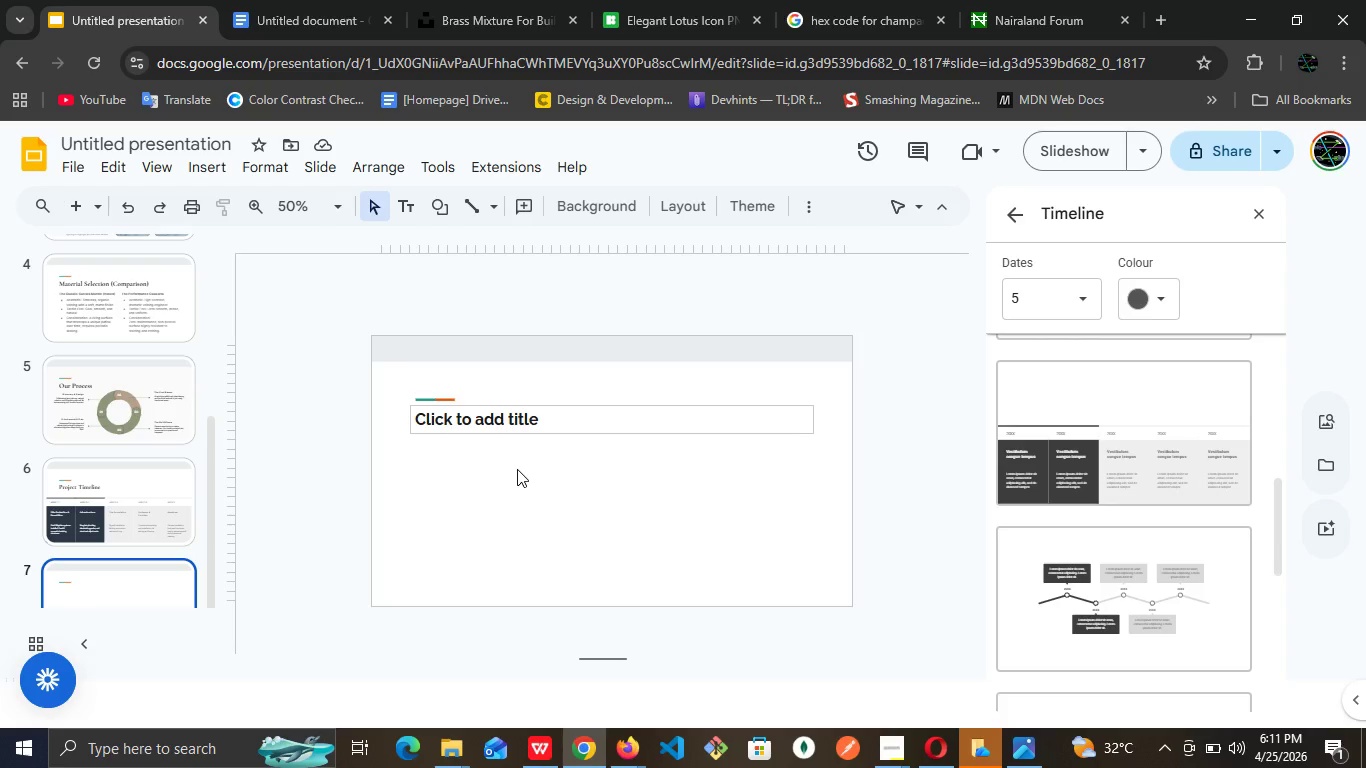 
left_click([536, 427])
 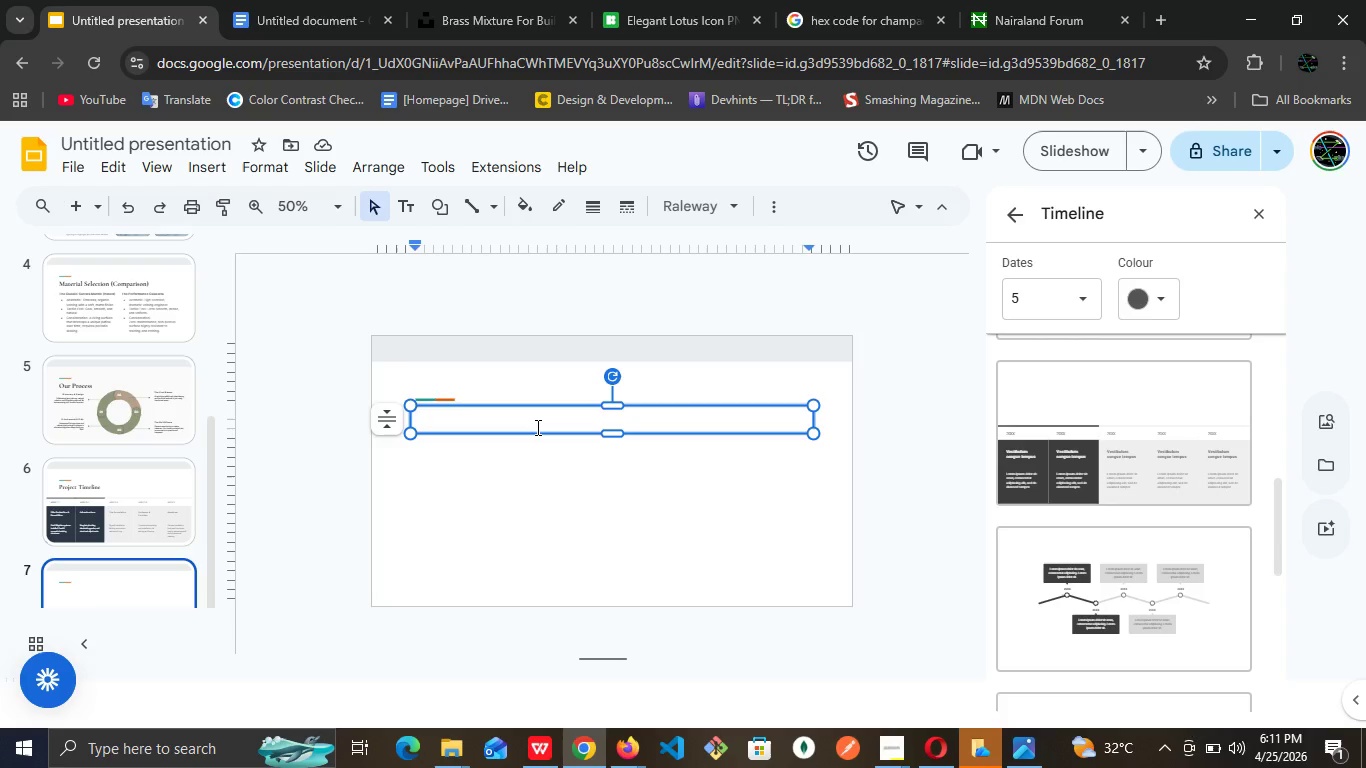 
type(Investment Breakdown)
 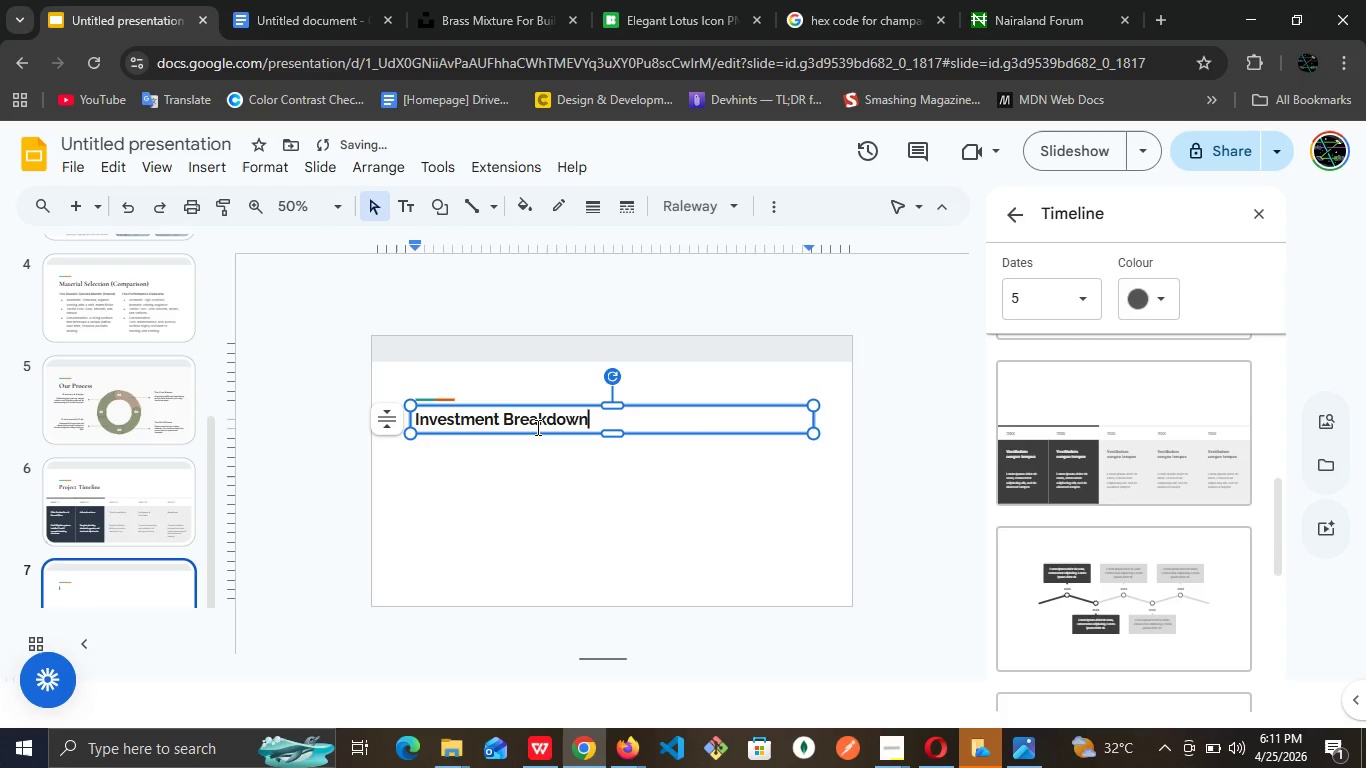 
key(Control+A)
 